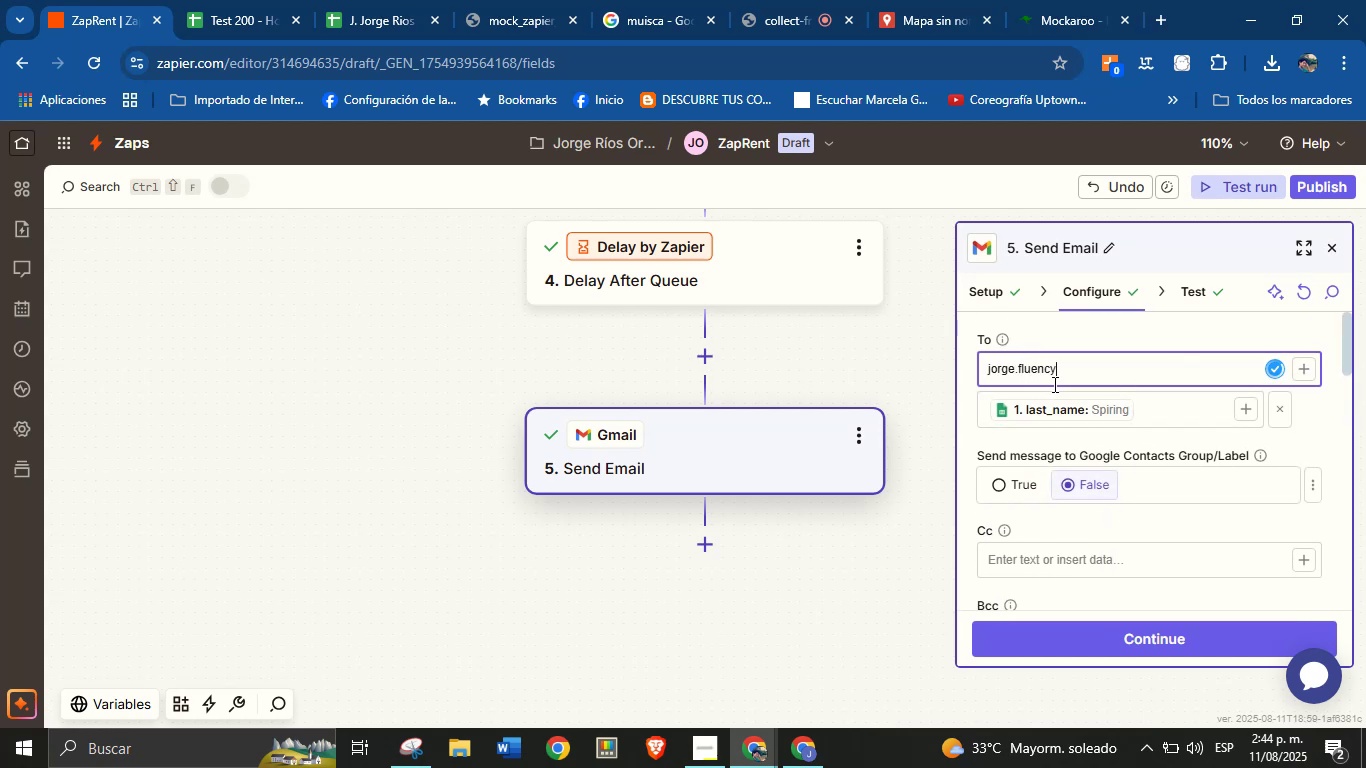 
hold_key(key=ControlLeft, duration=0.99)
 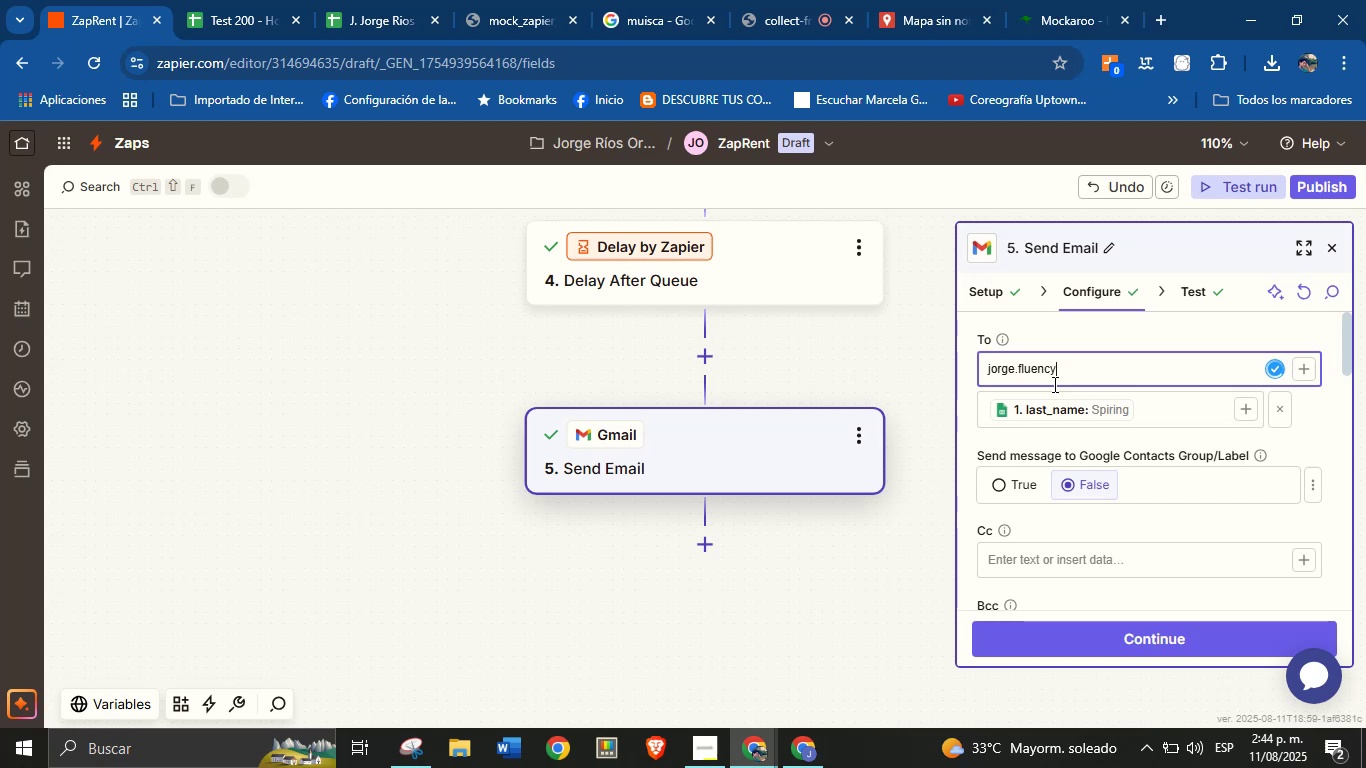 
hold_key(key=AltRight, duration=0.99)
 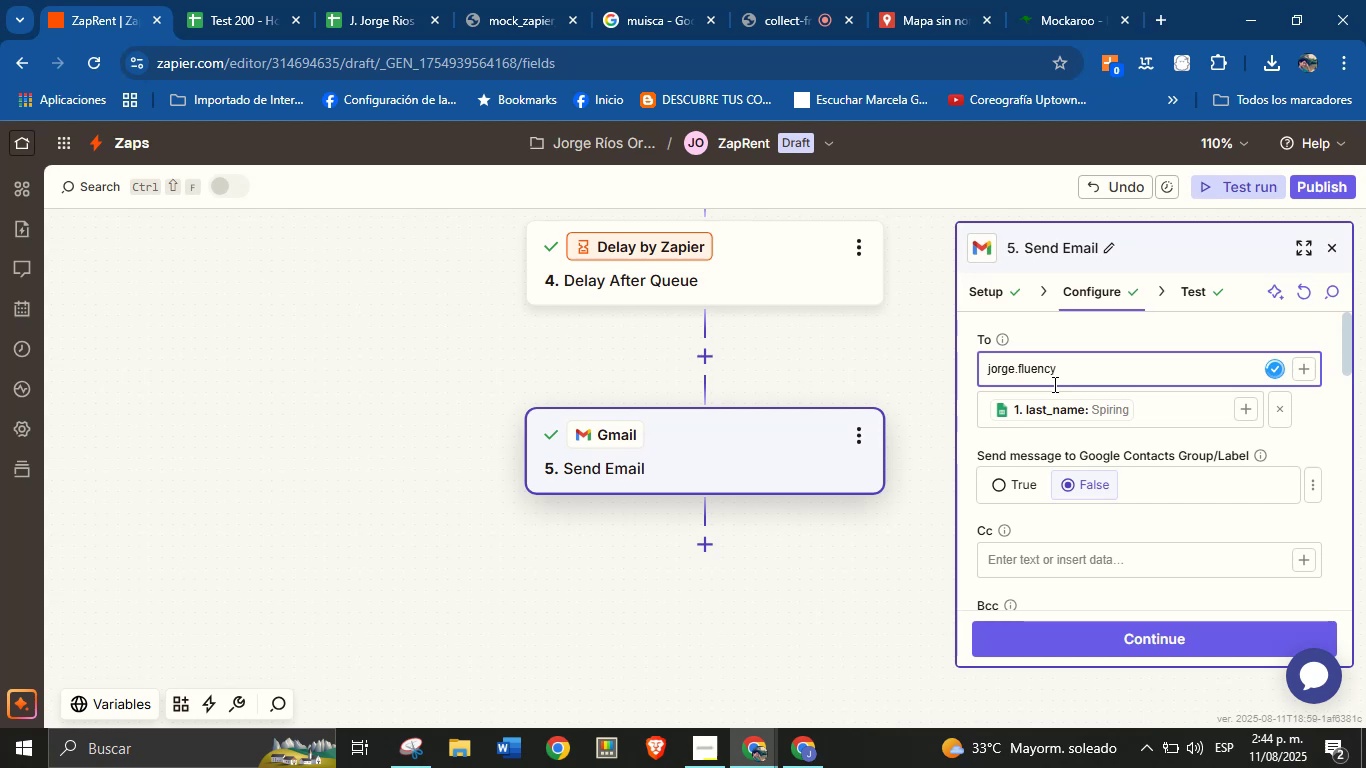 
key(Control+ControlLeft)
 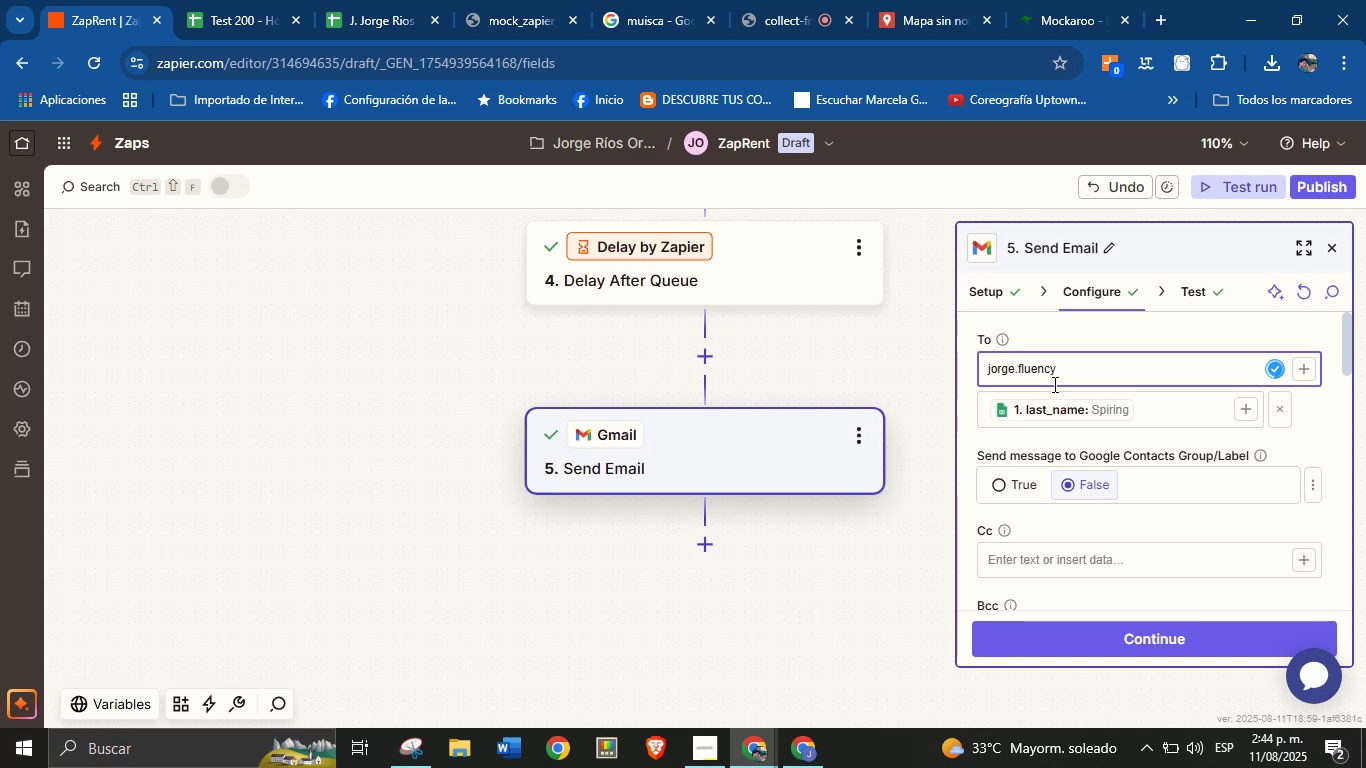 
key(Alt+Control+AltRight)
 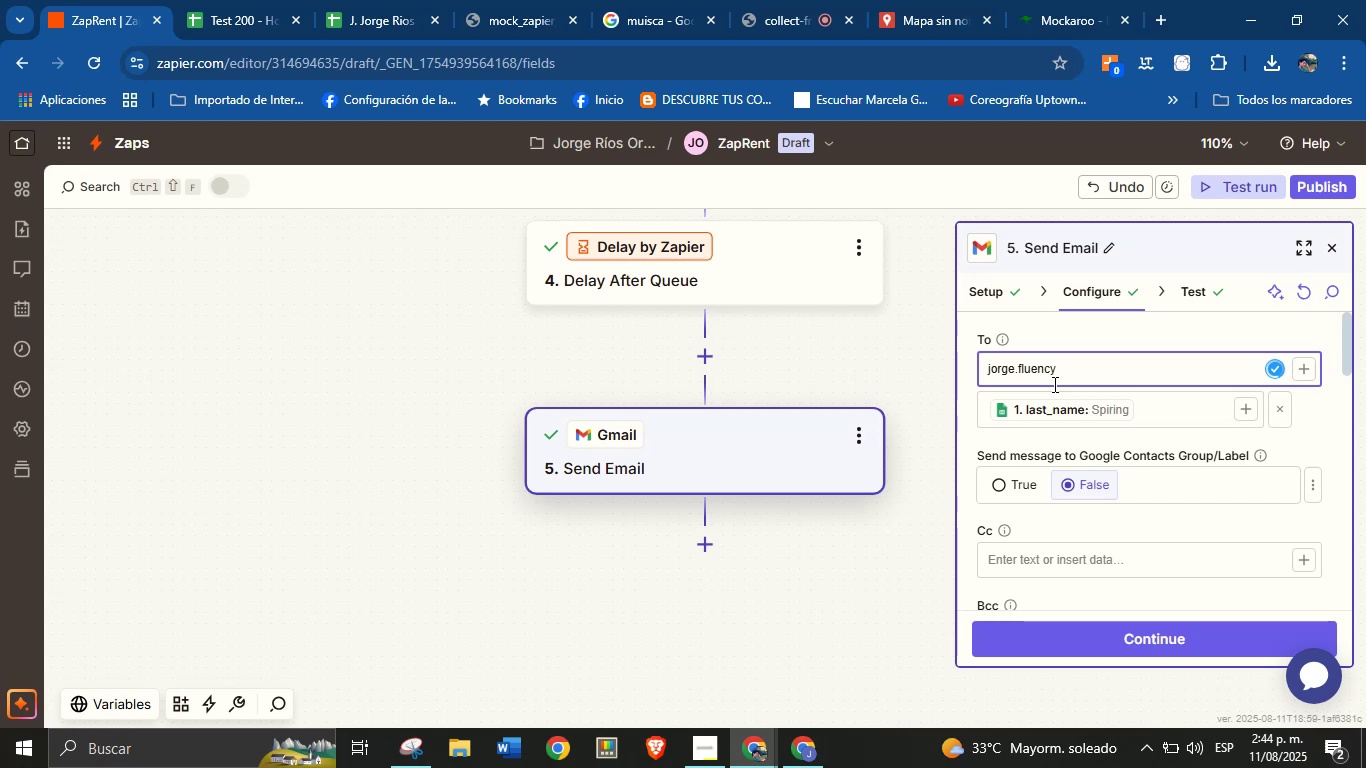 
key(Alt+Control+Q)
 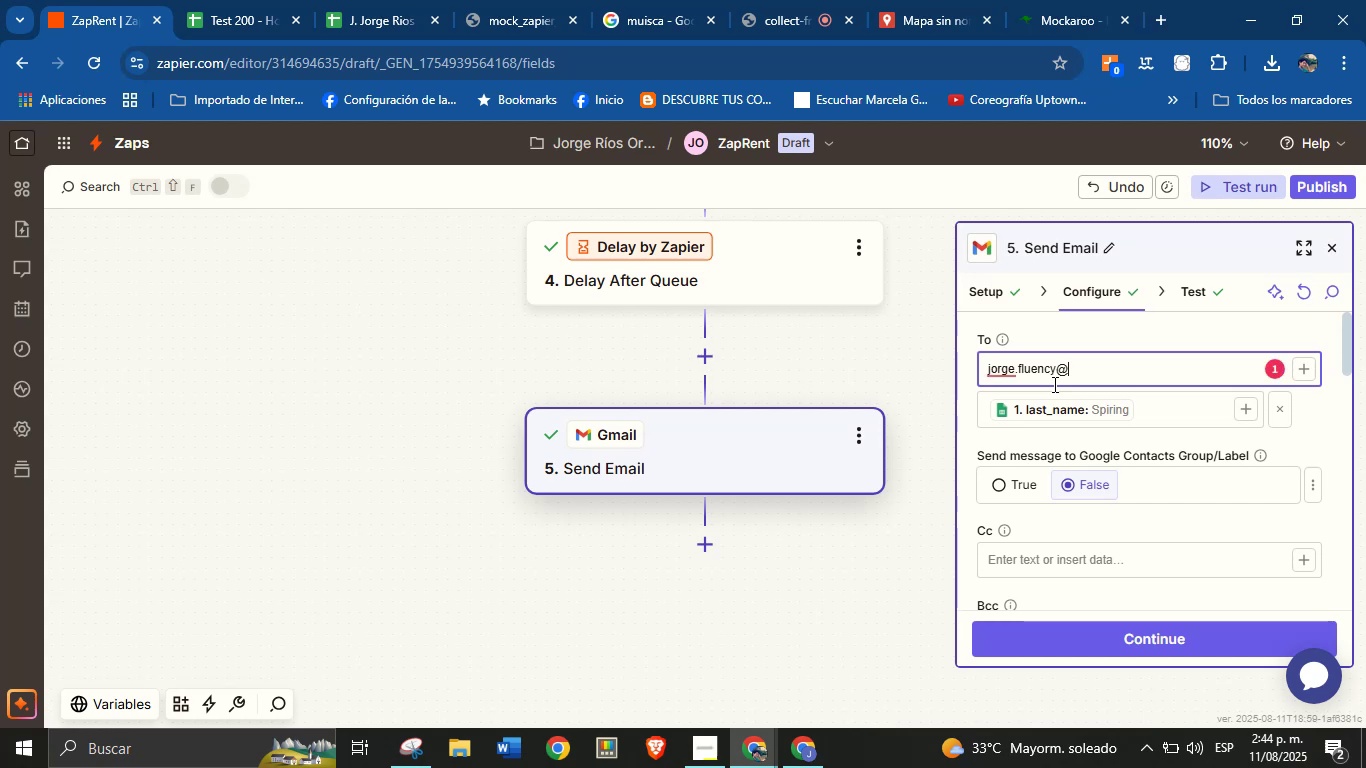 
type(gmail.com)
 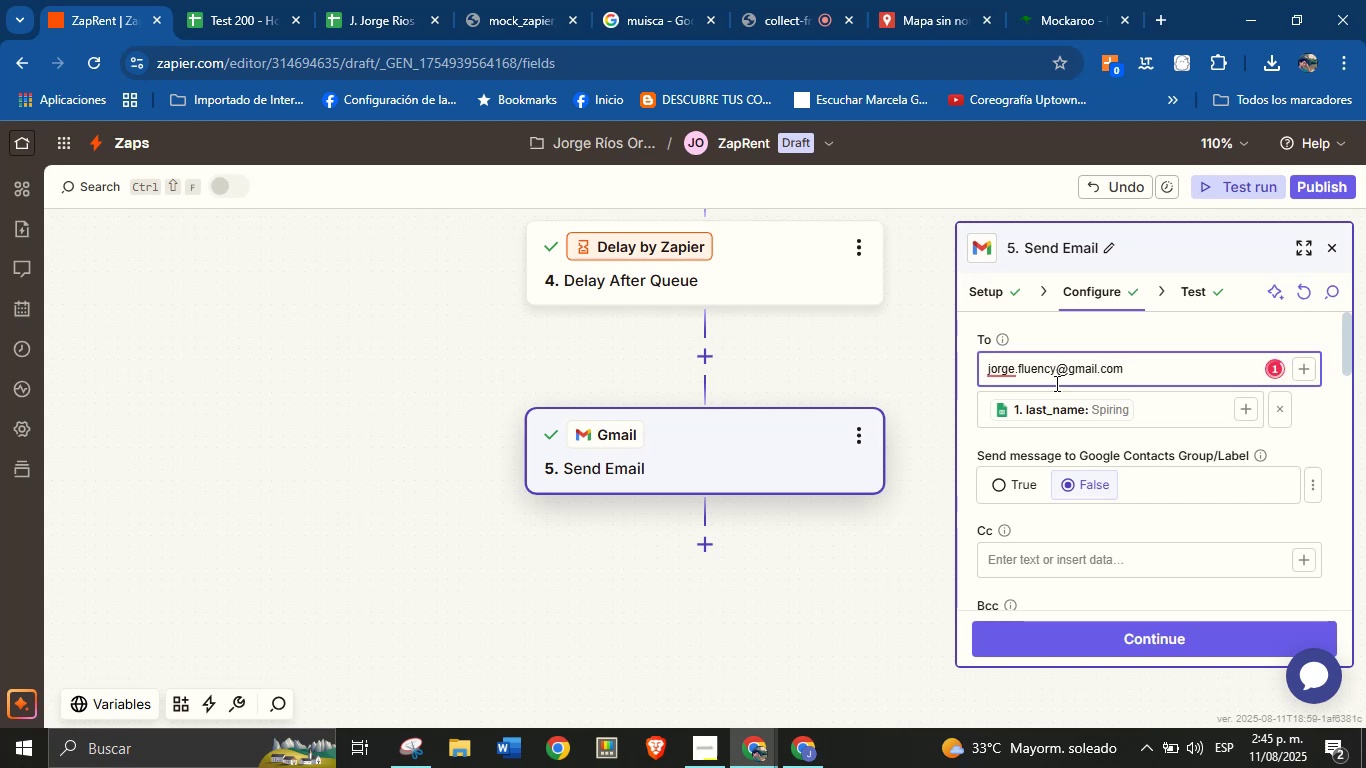 
scroll: coordinate [1132, 336], scroll_direction: none, amount: 0.0
 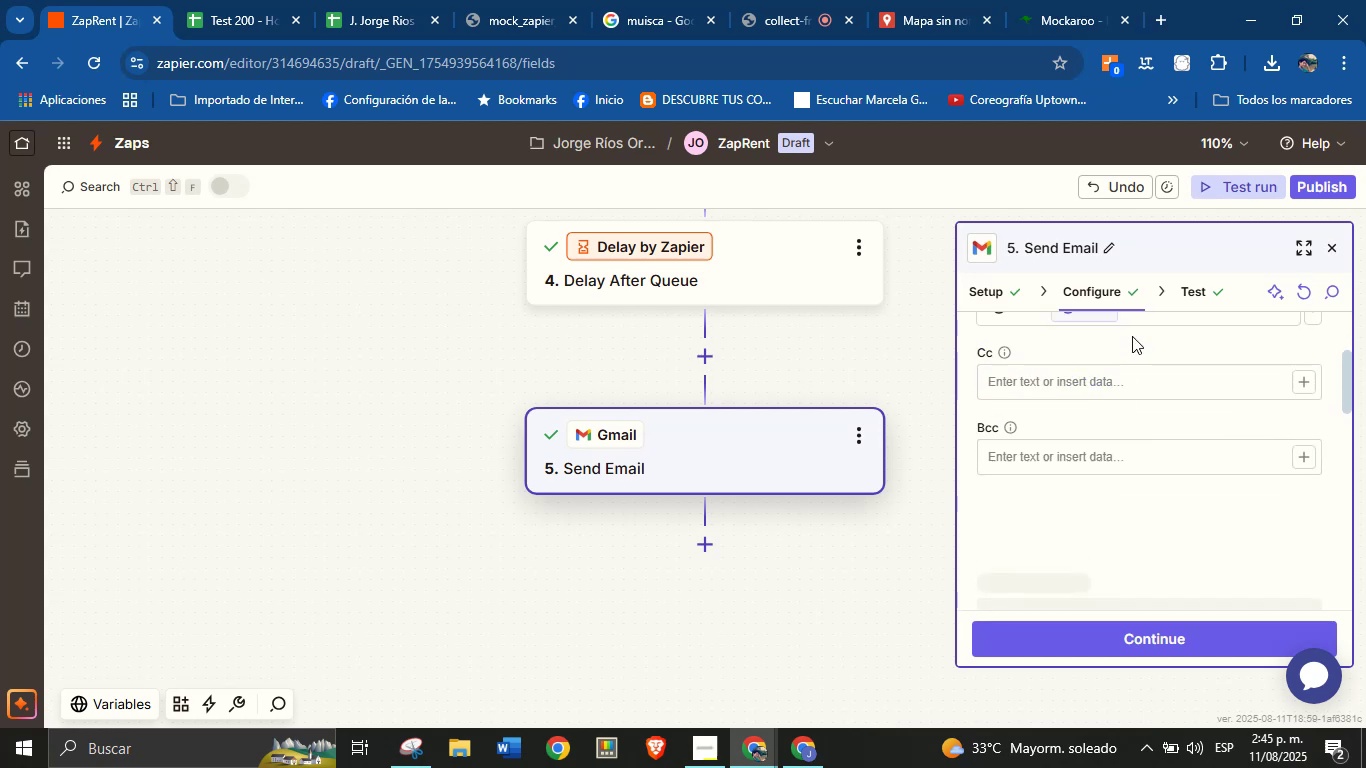 
left_click([1132, 336])
 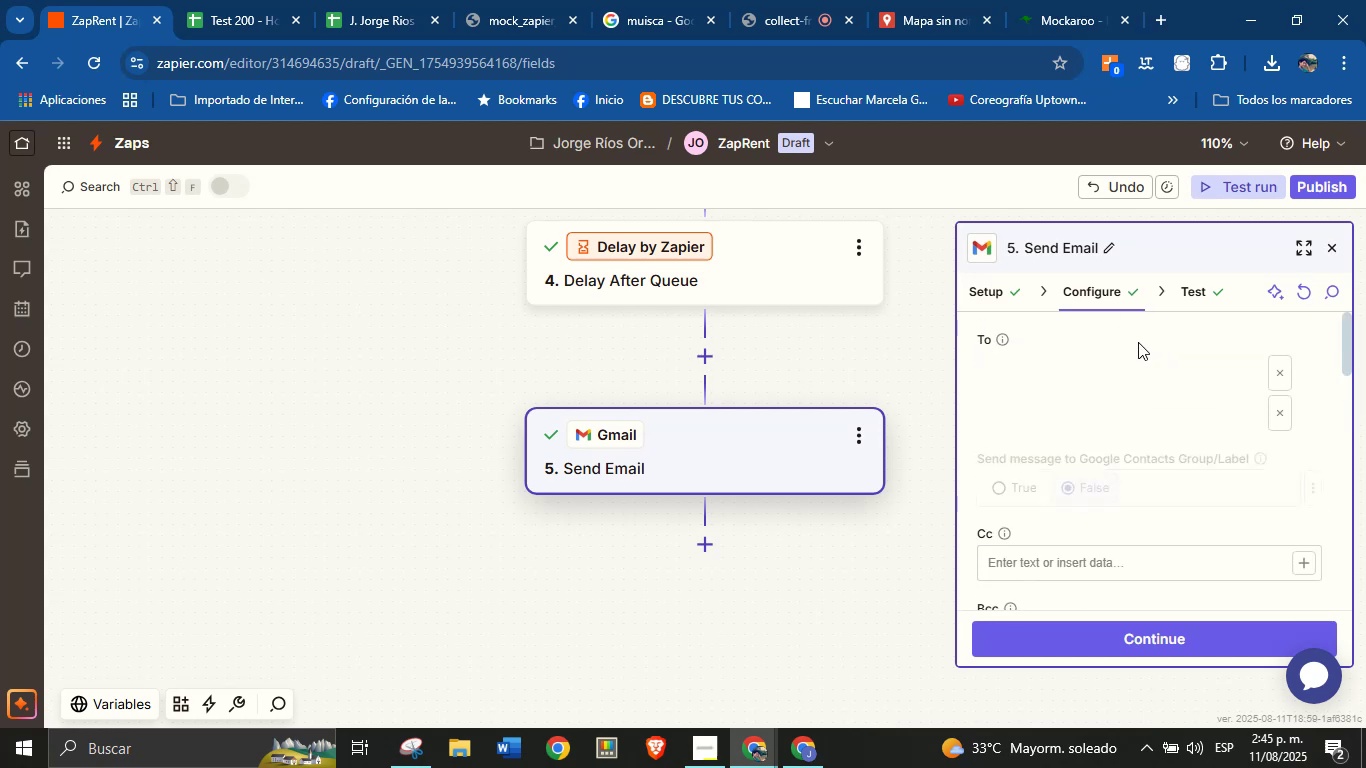 
scroll: coordinate [1175, 459], scroll_direction: down, amount: 13.0
 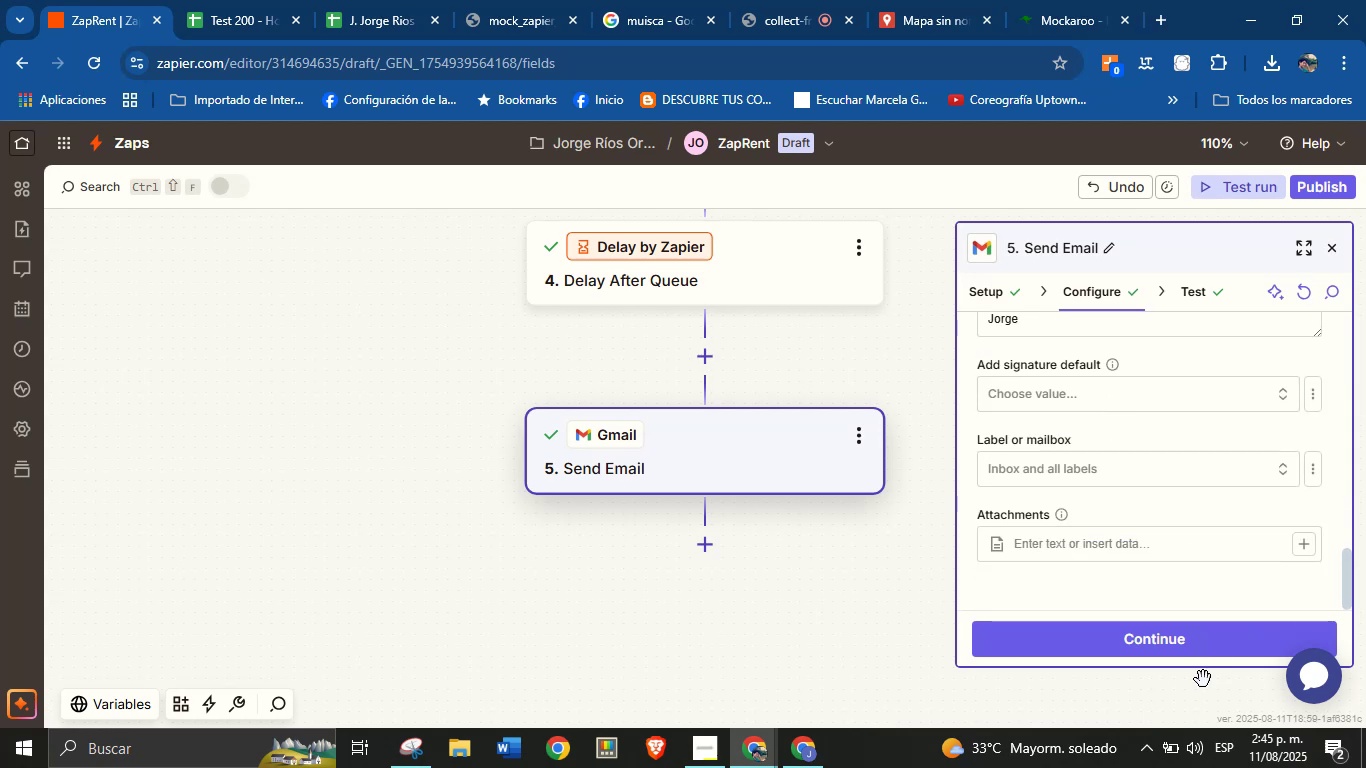 
left_click([1211, 649])
 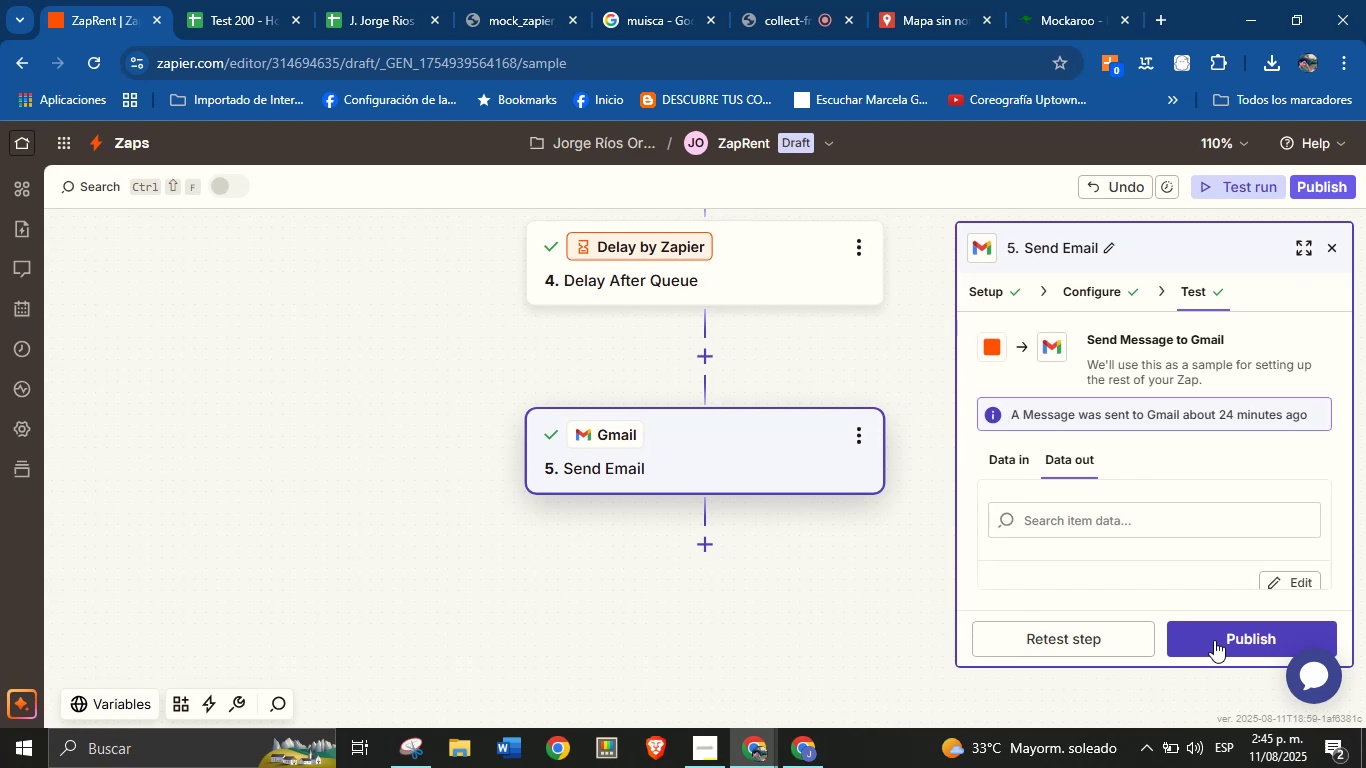 
wait(5.42)
 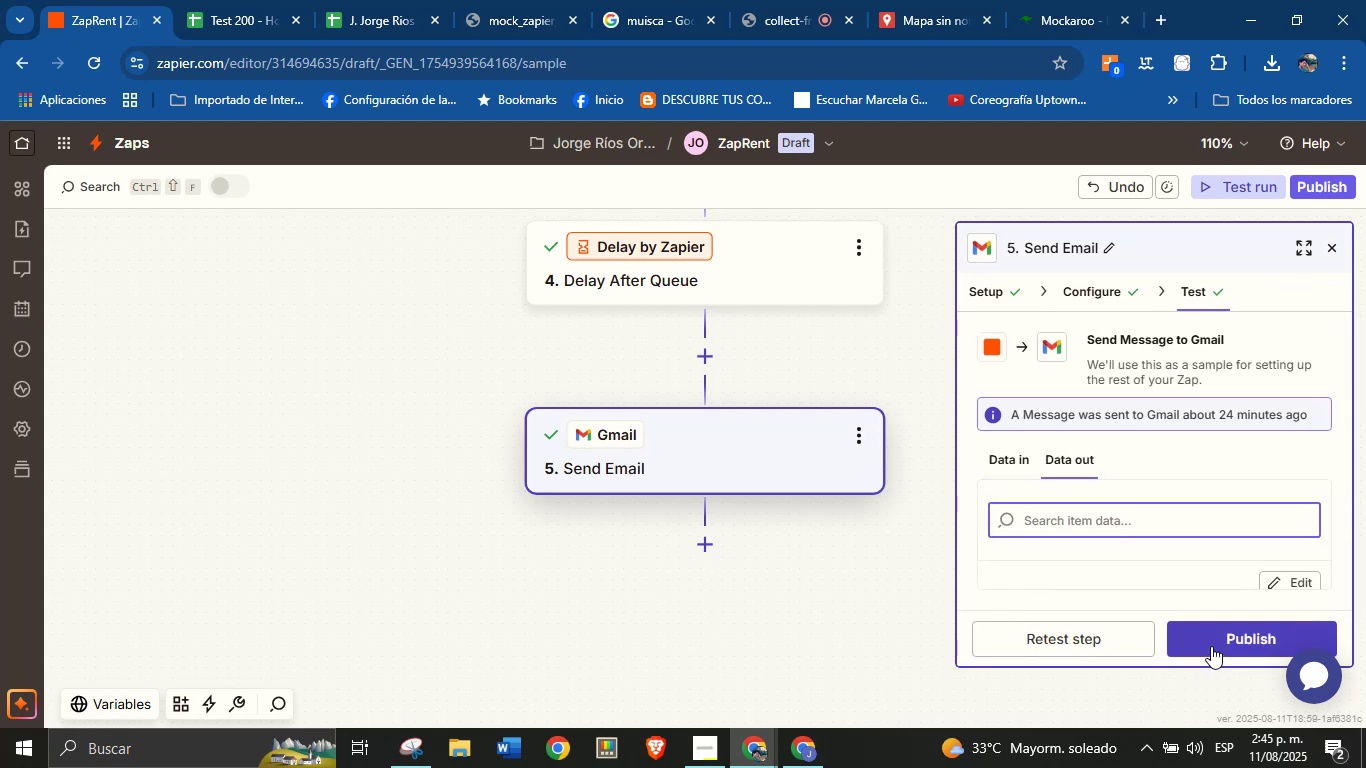 
left_click([1214, 640])
 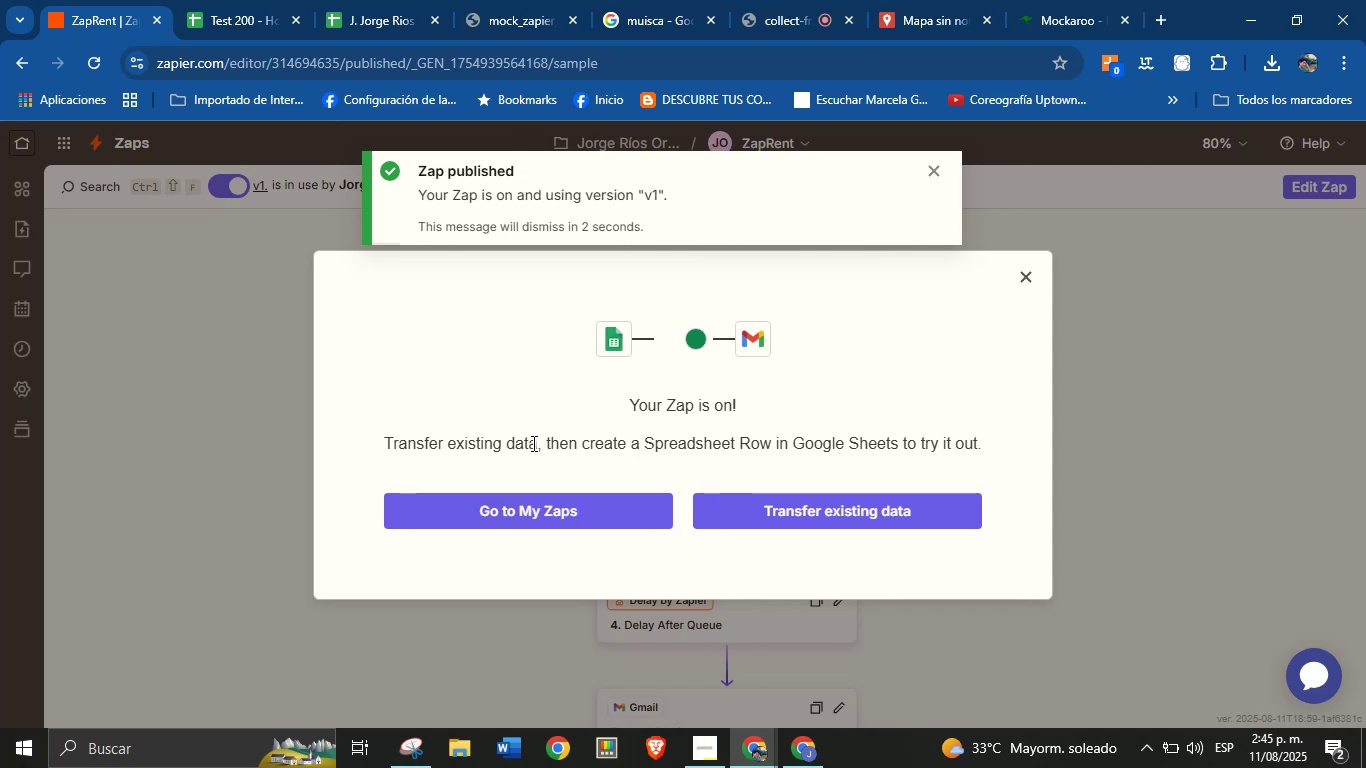 
wait(17.52)
 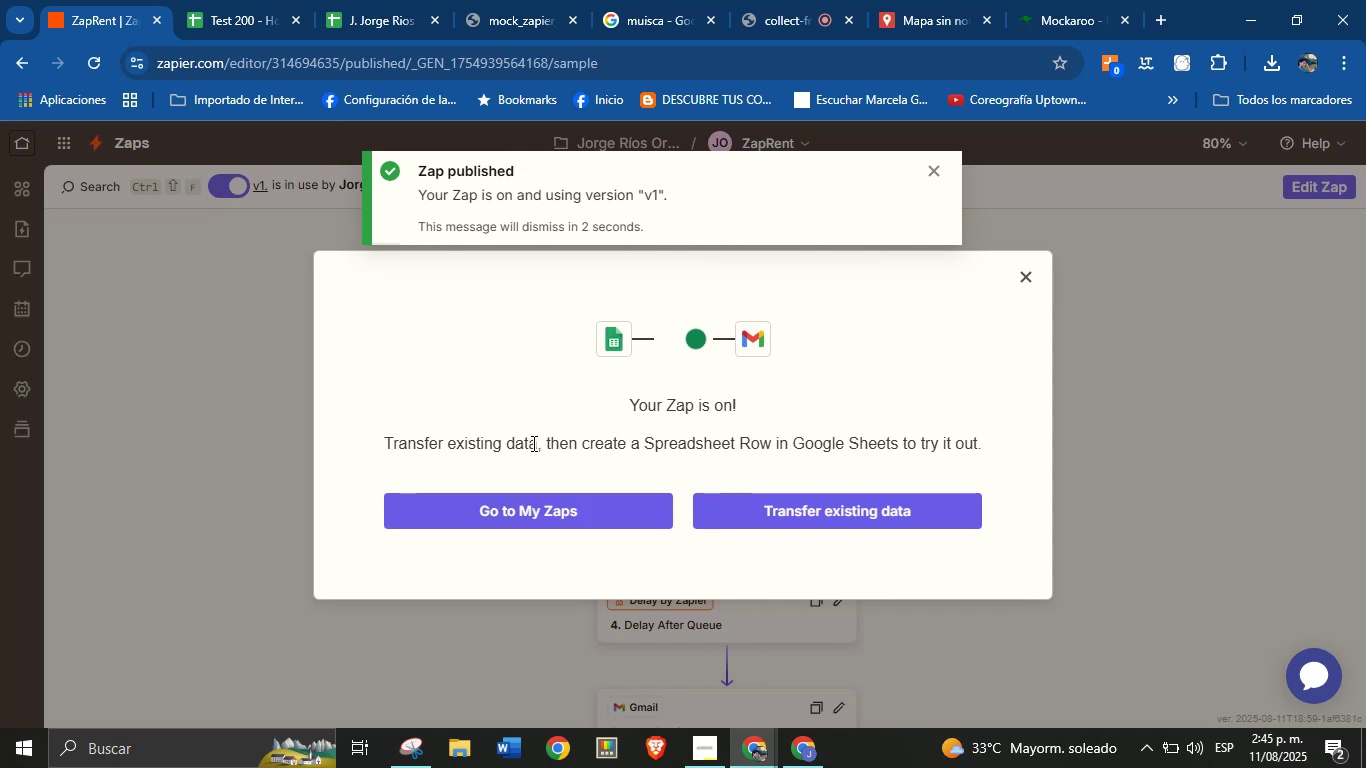 
double_click([860, 444])
 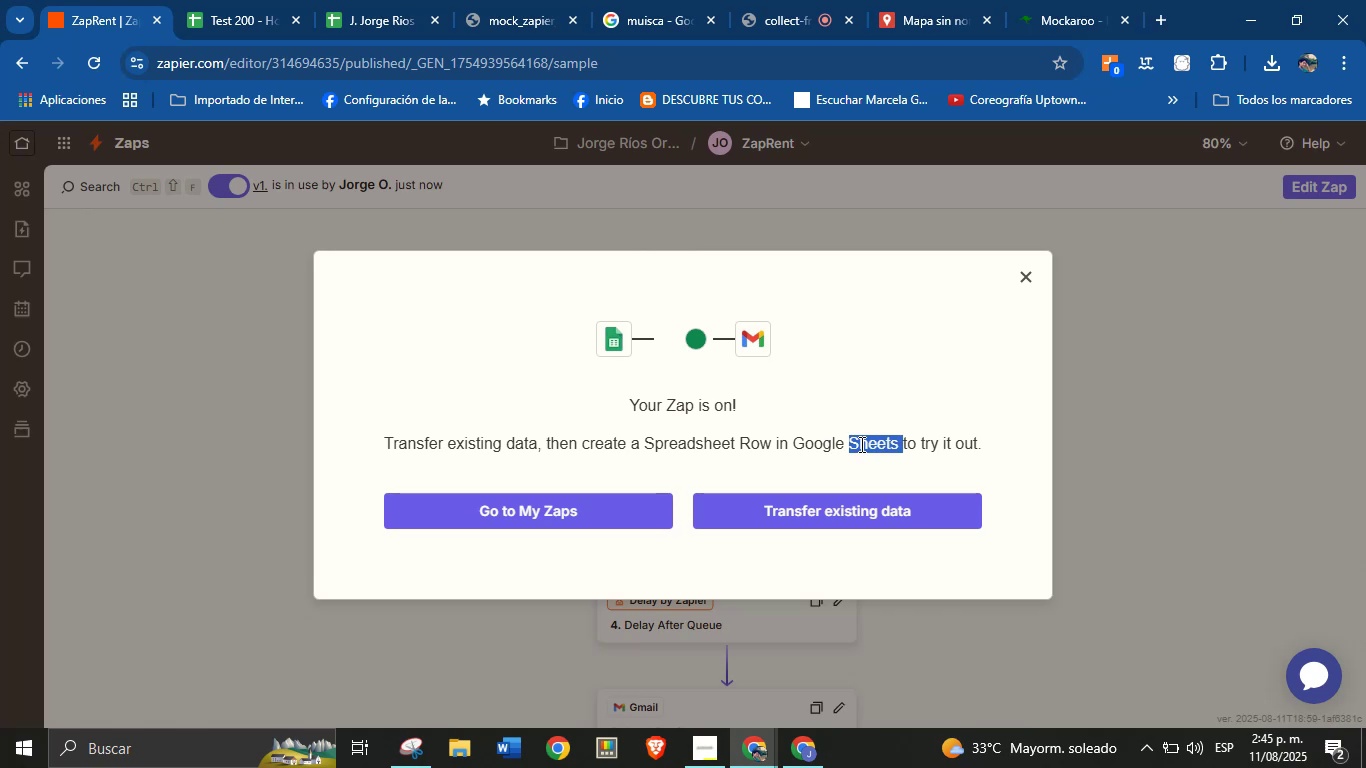 
triple_click([860, 444])
 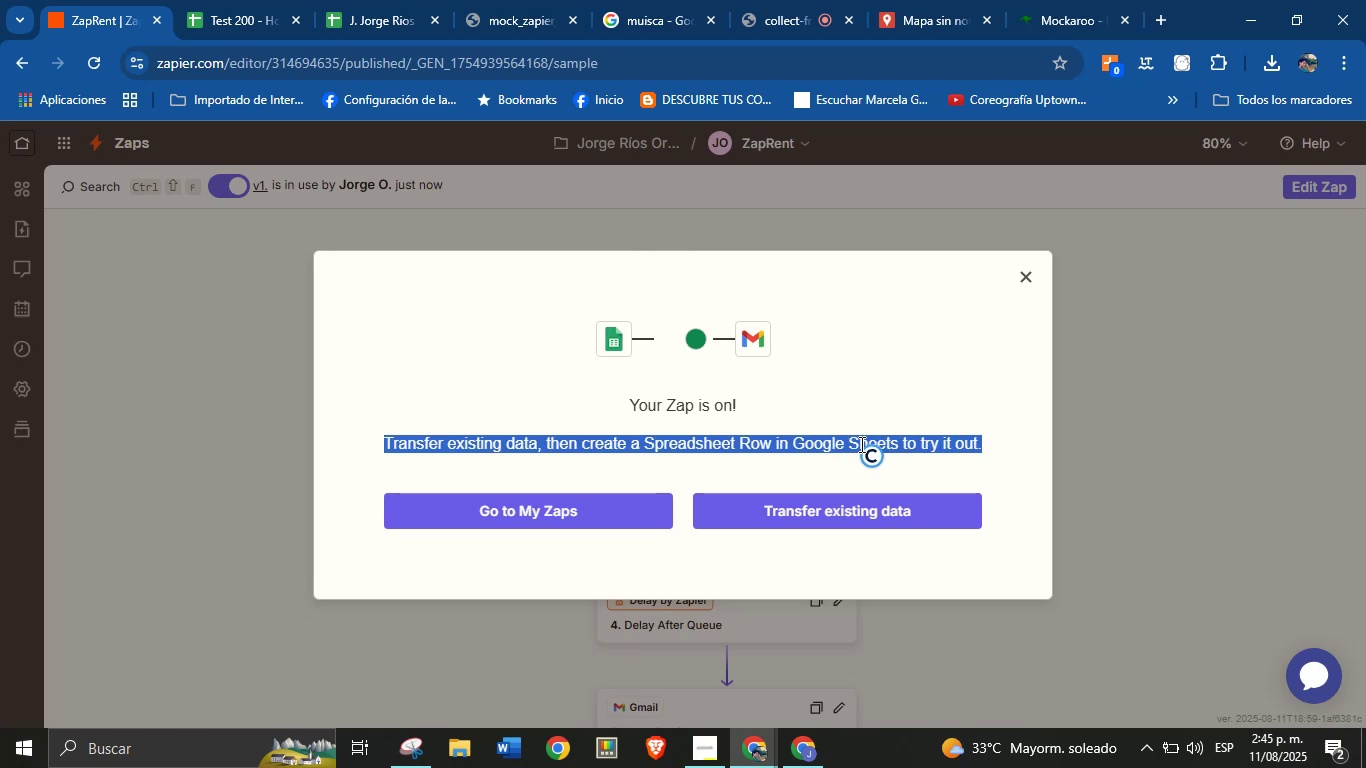 
right_click([860, 444])
 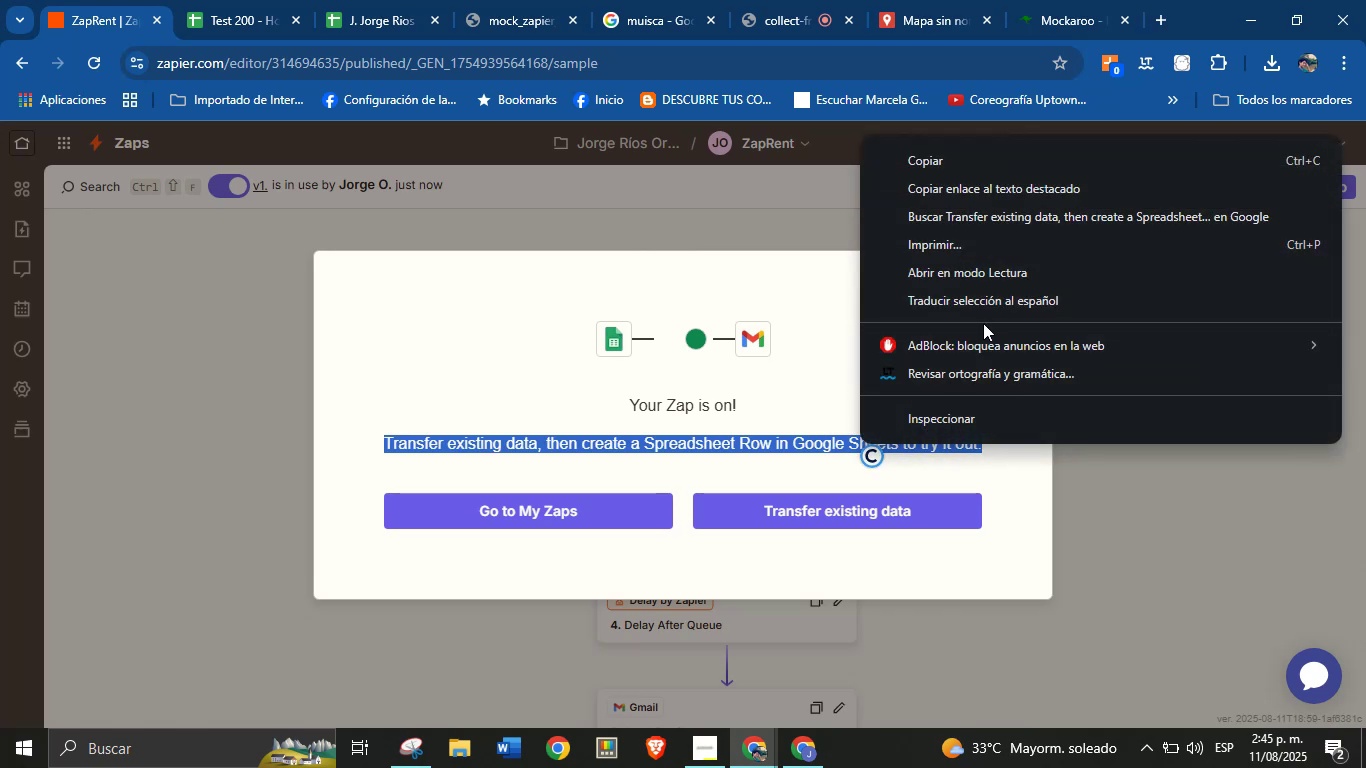 
left_click([991, 296])
 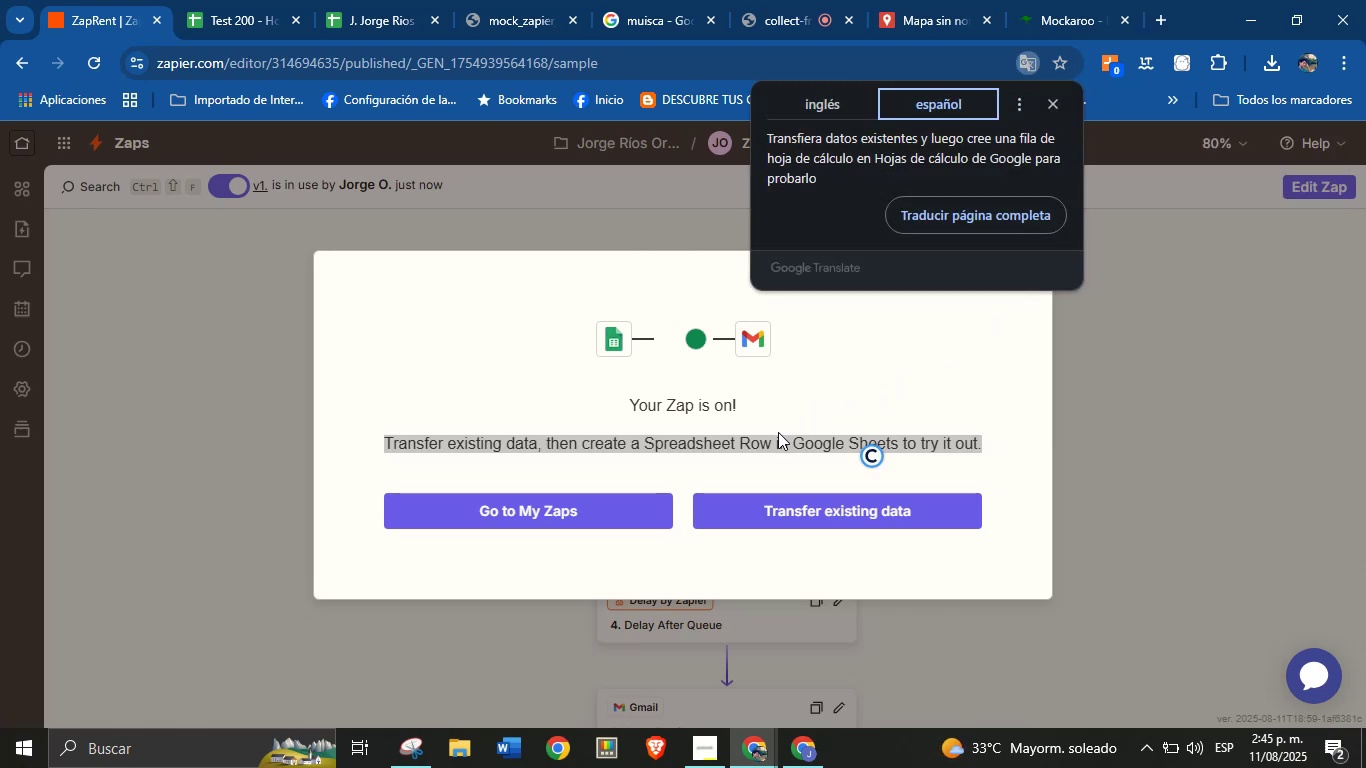 
left_click([778, 432])
 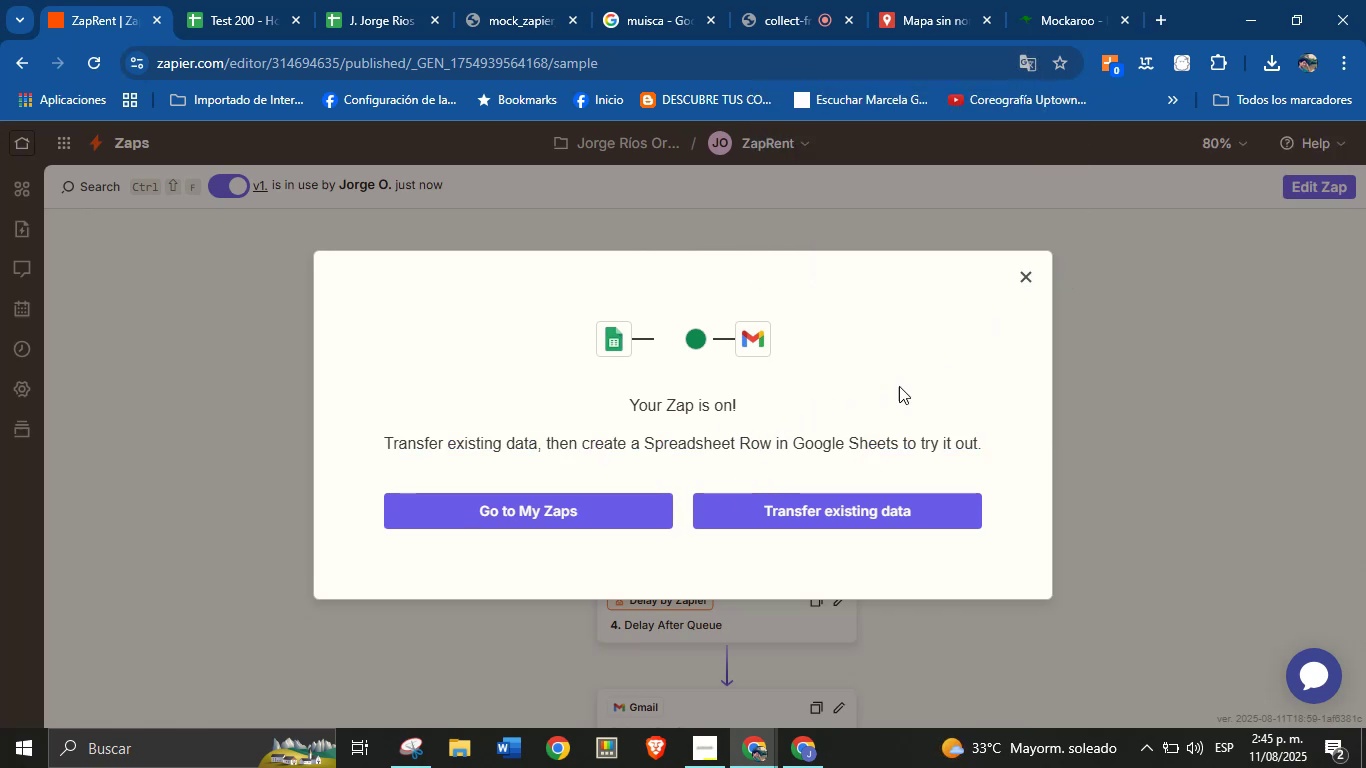 
left_click([1022, 283])
 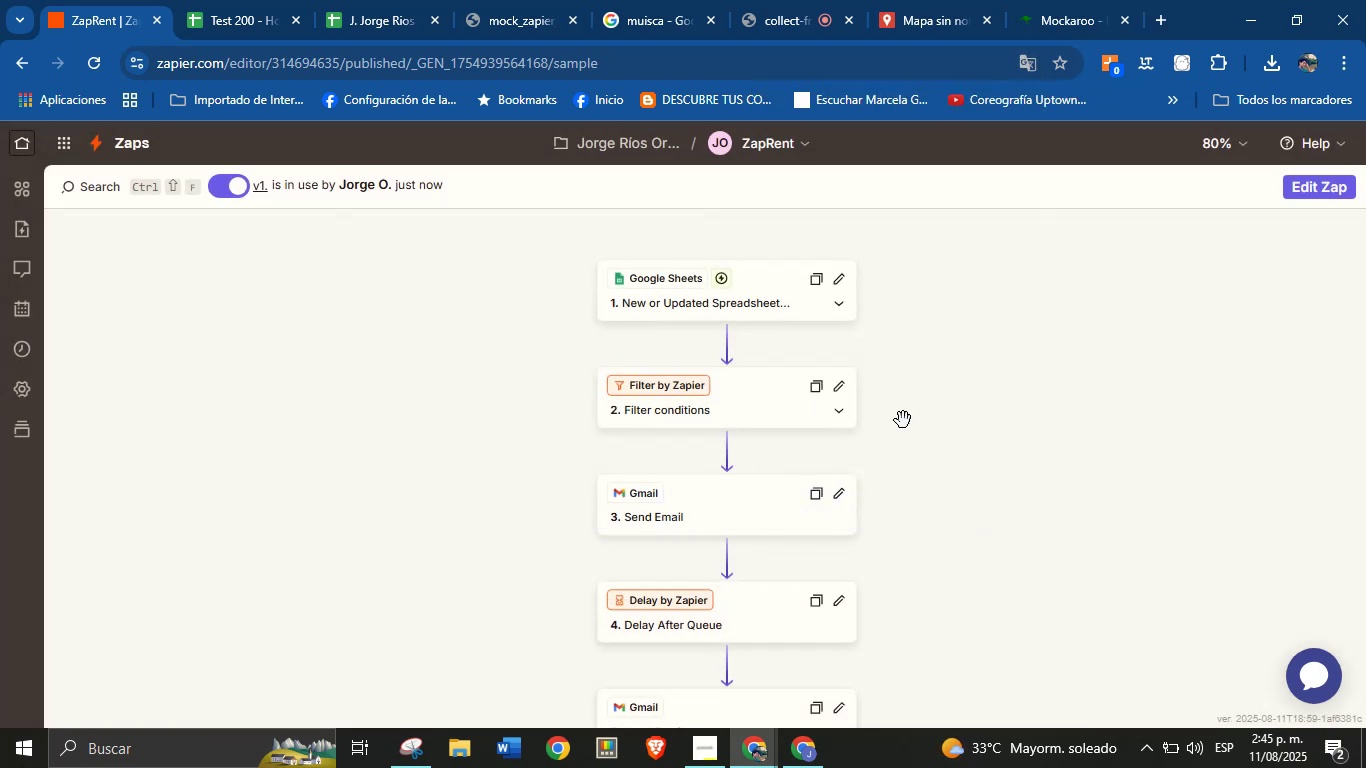 
scroll: coordinate [944, 500], scroll_direction: up, amount: 2.0
 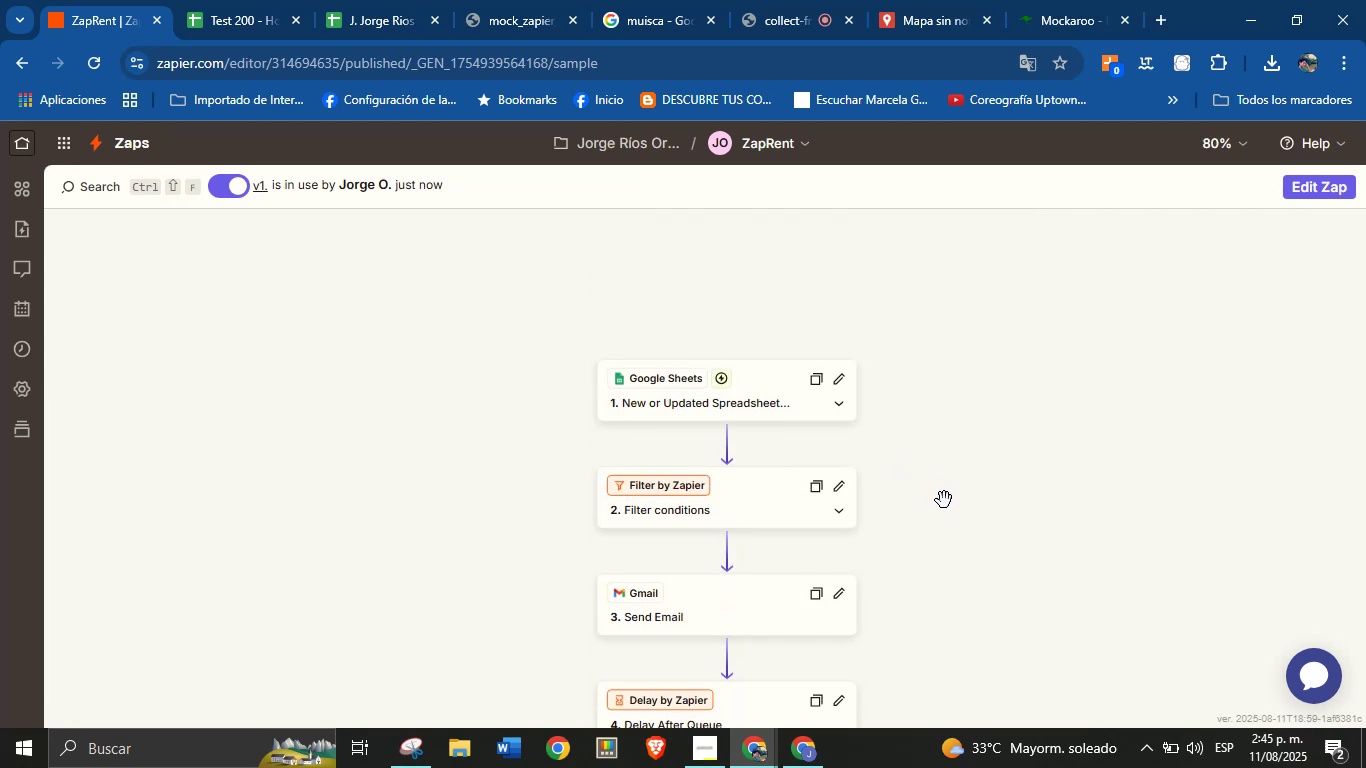 
scroll: coordinate [951, 449], scroll_direction: down, amount: 4.0
 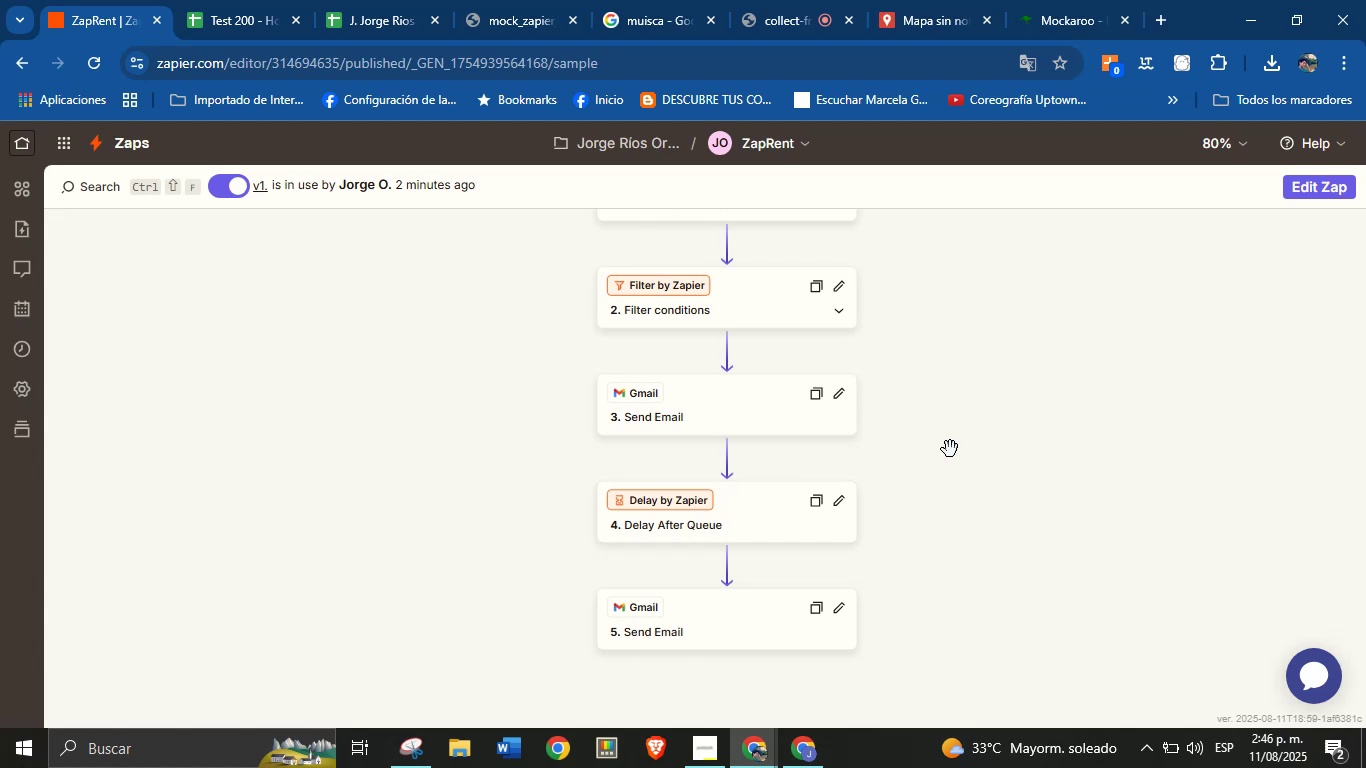 
wait(78.76)
 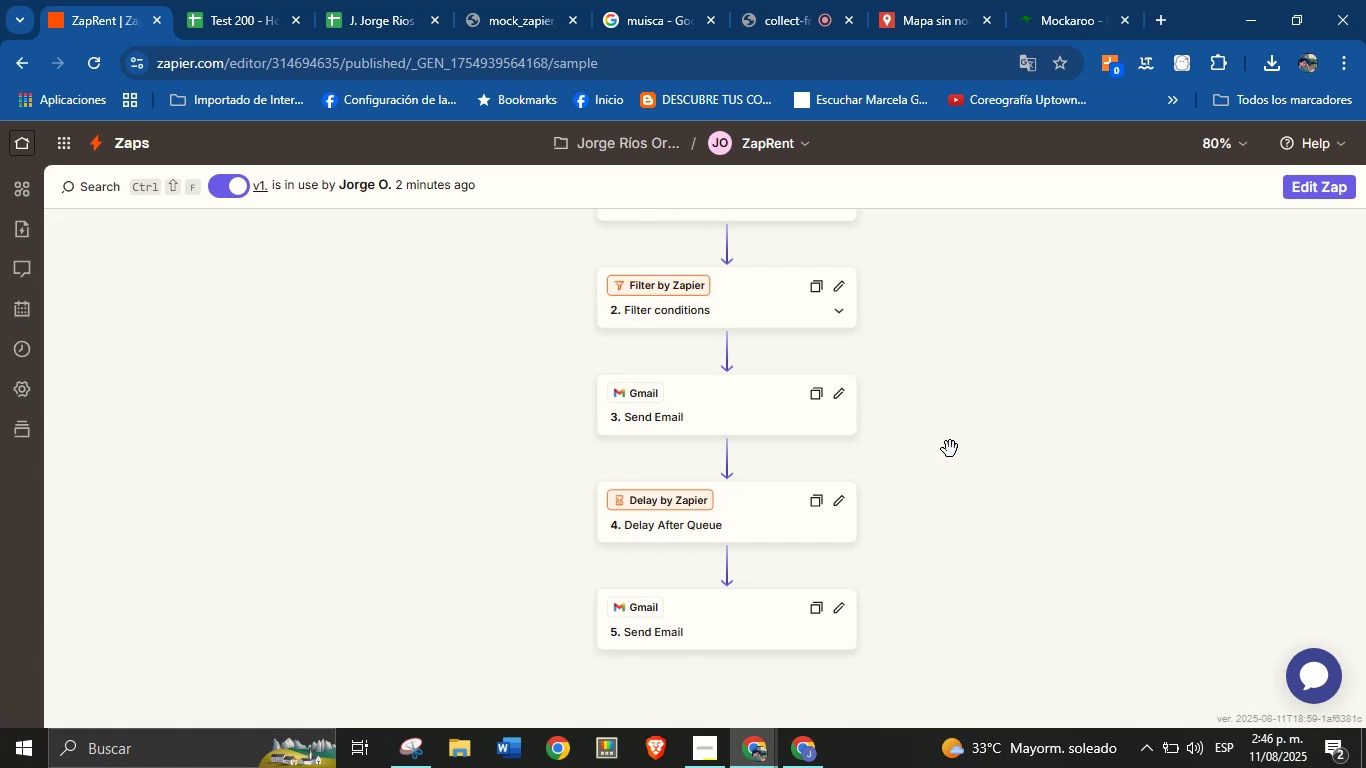 
mouse_move([362, -1])
 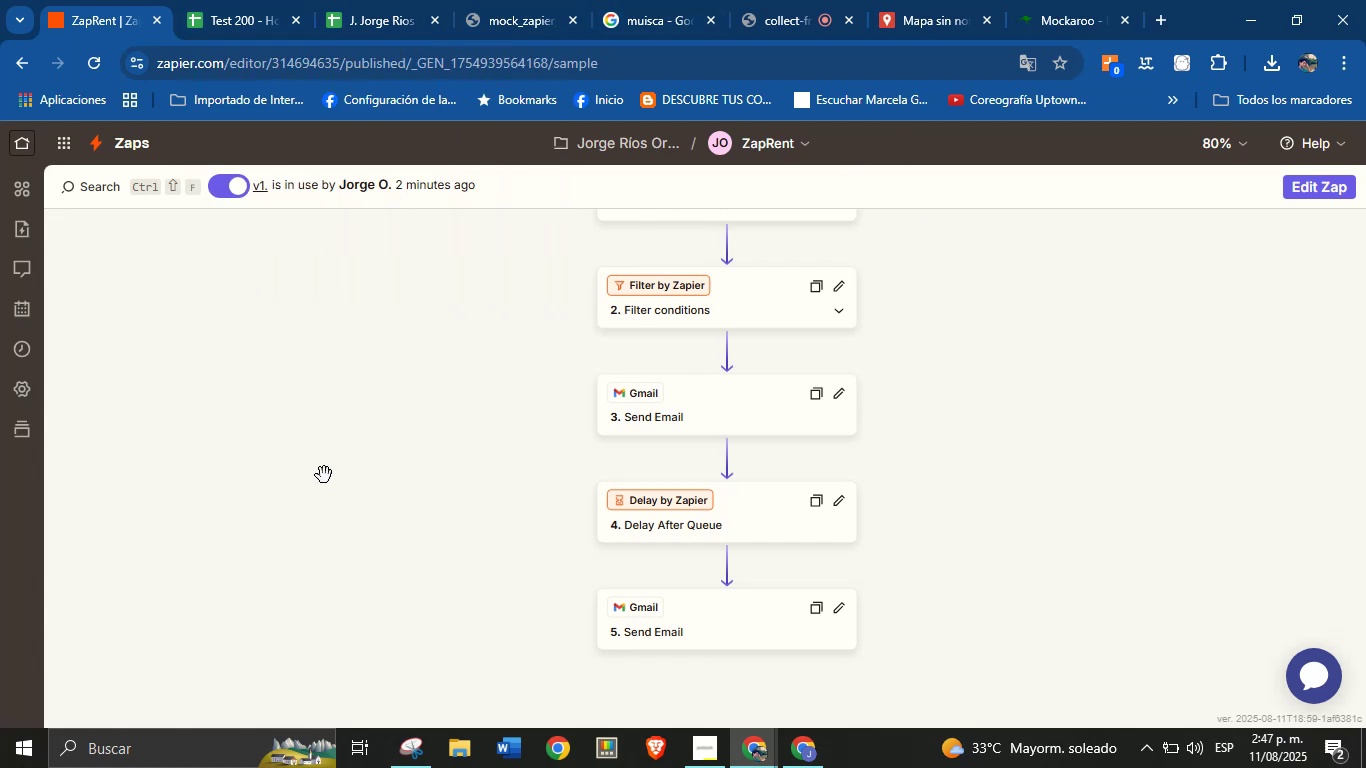 
scroll: coordinate [333, 446], scroll_direction: up, amount: 4.0
 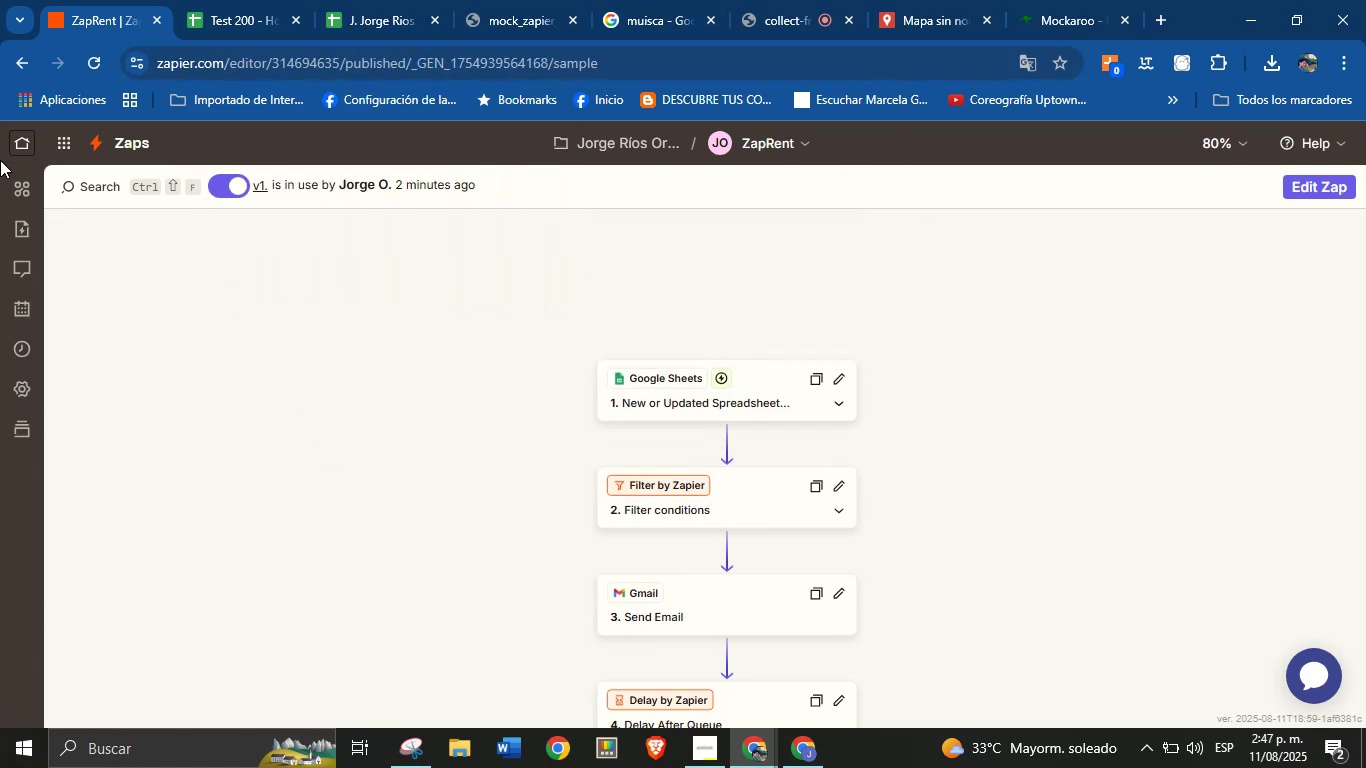 
left_click([14, 141])
 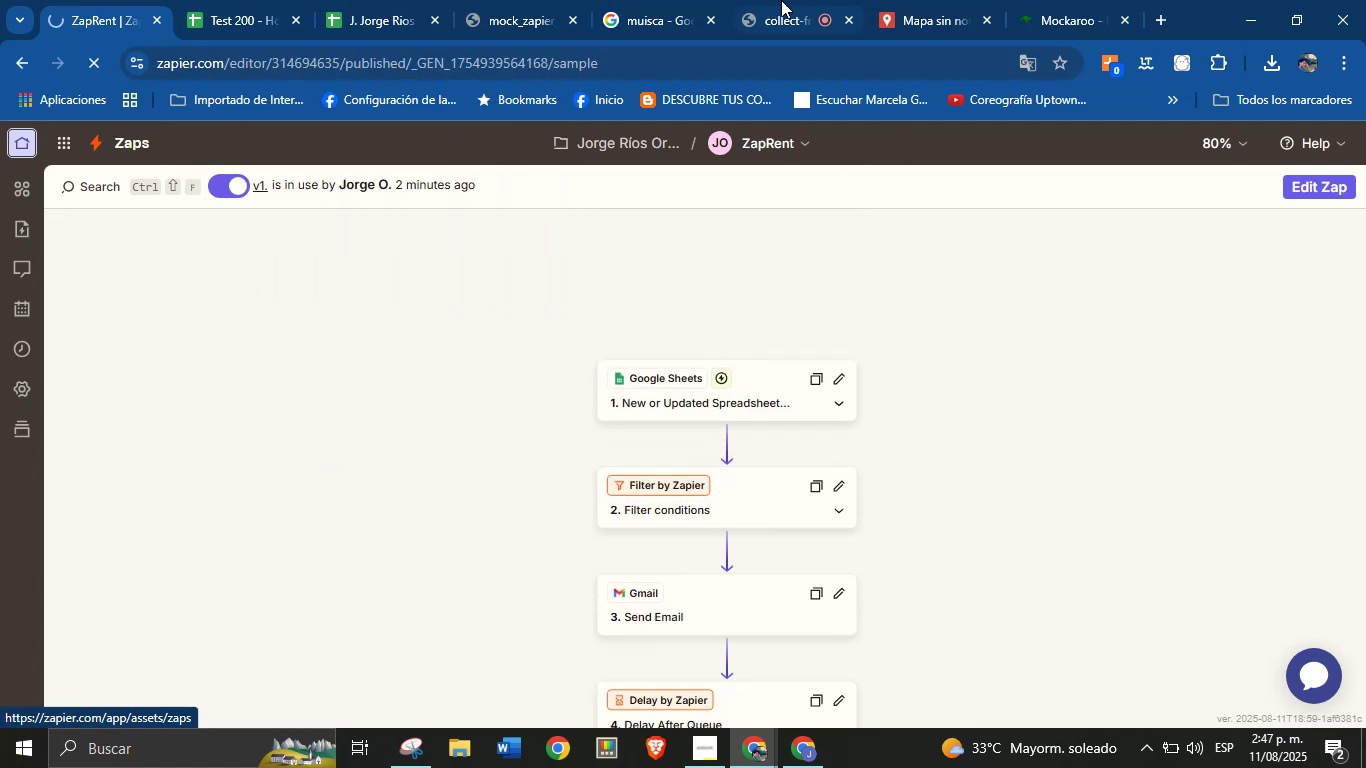 
left_click([799, 0])
 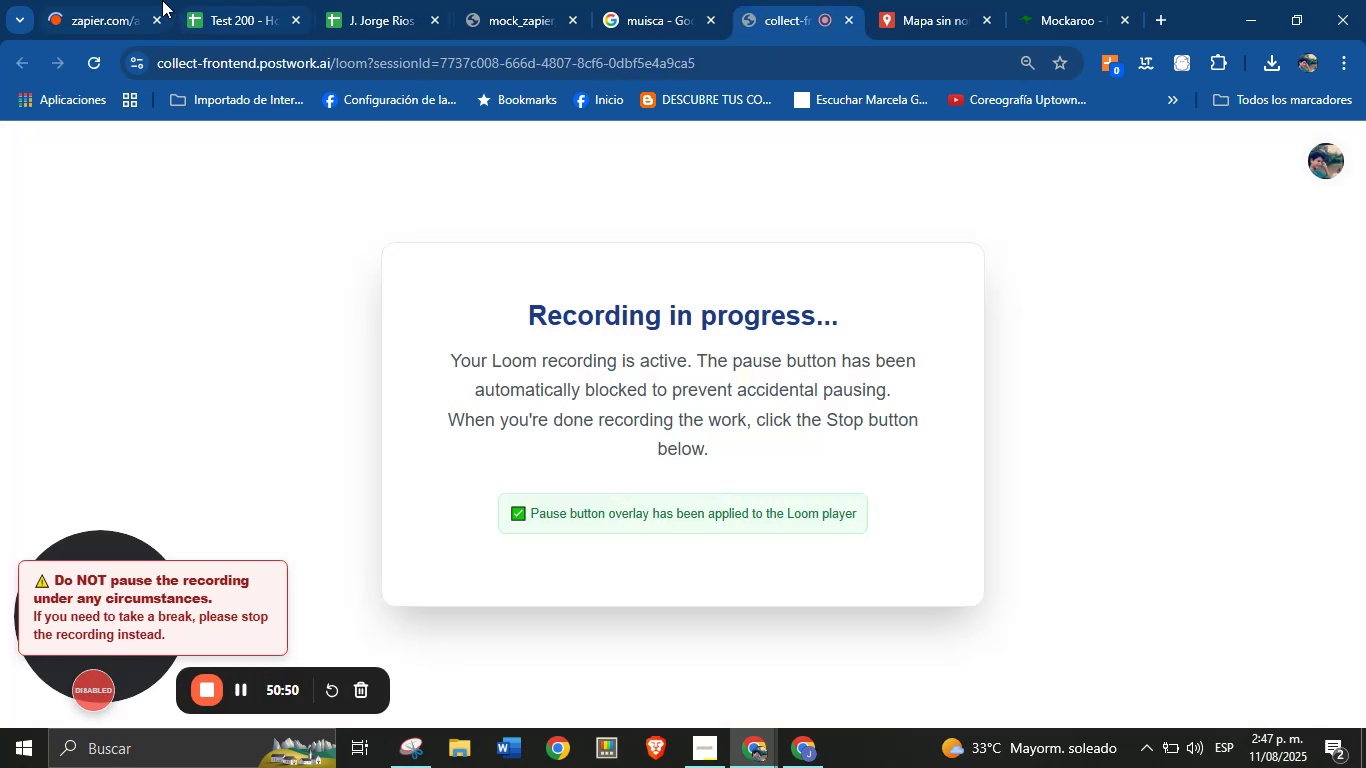 
left_click([74, 0])
 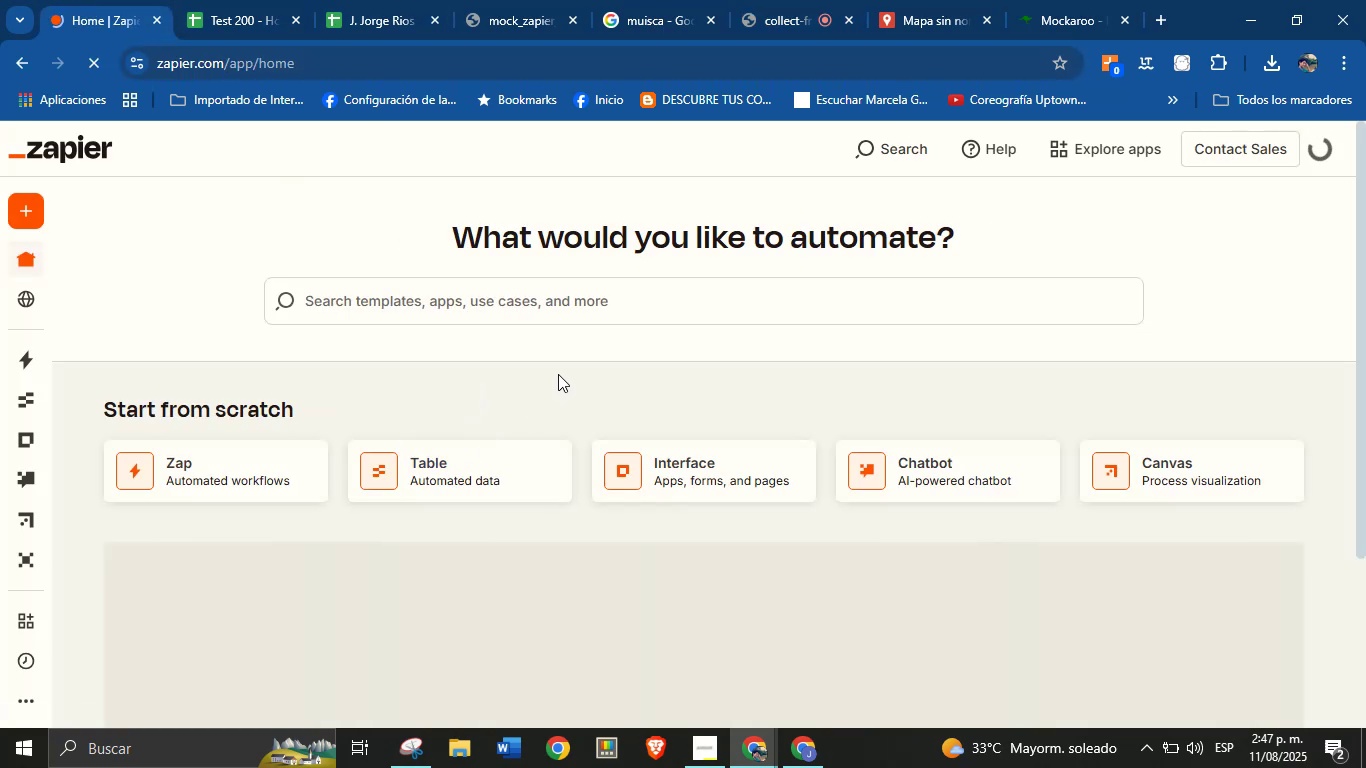 
wait(6.68)
 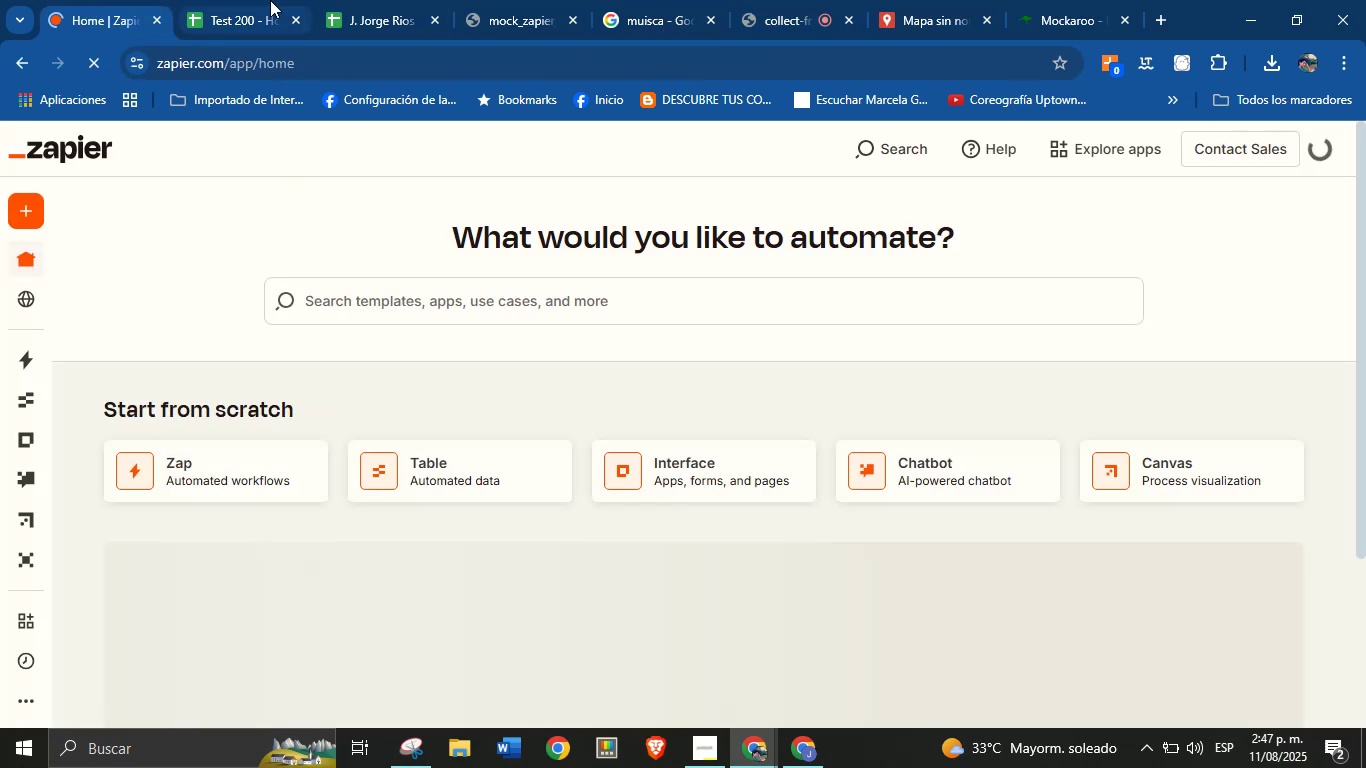 
scroll: coordinate [561, 381], scroll_direction: down, amount: 1.0
 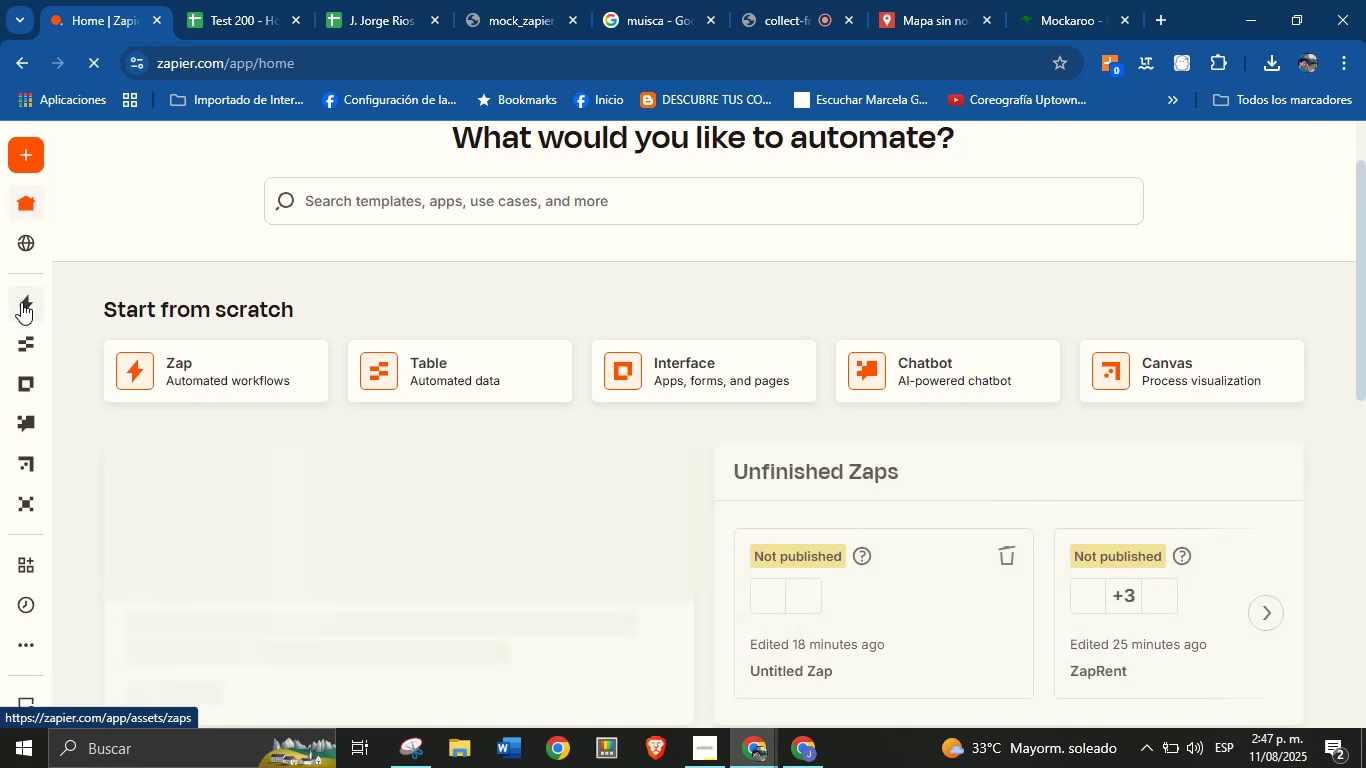 
left_click([26, 302])
 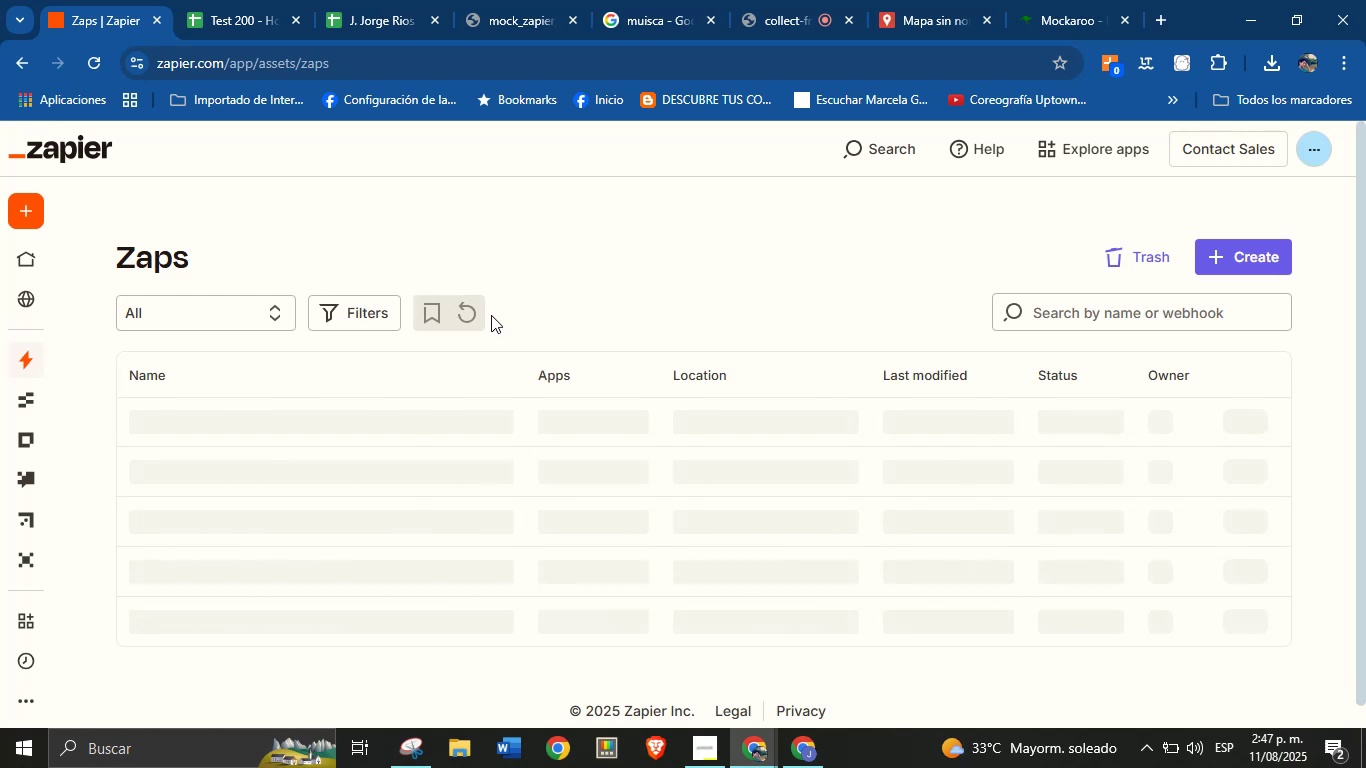 
wait(13.81)
 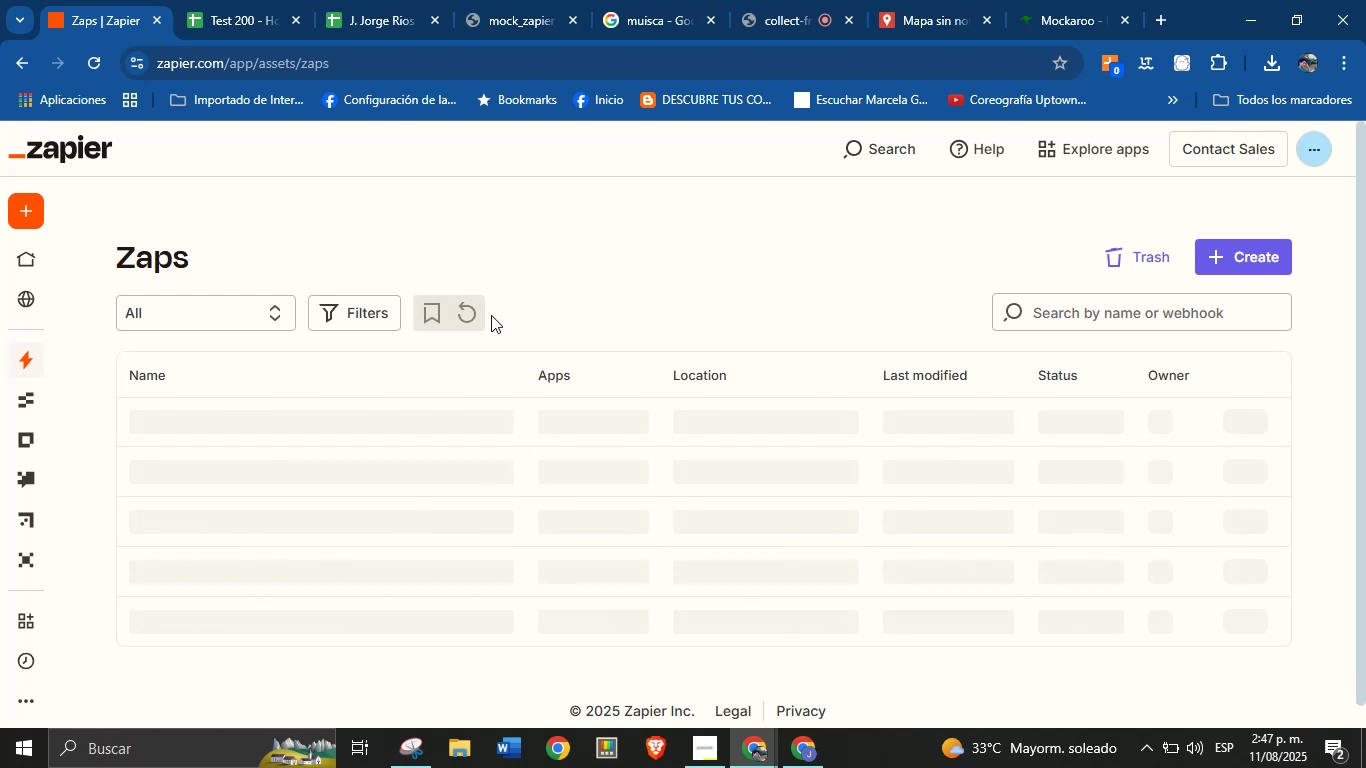 
scroll: coordinate [506, 483], scroll_direction: down, amount: 1.0
 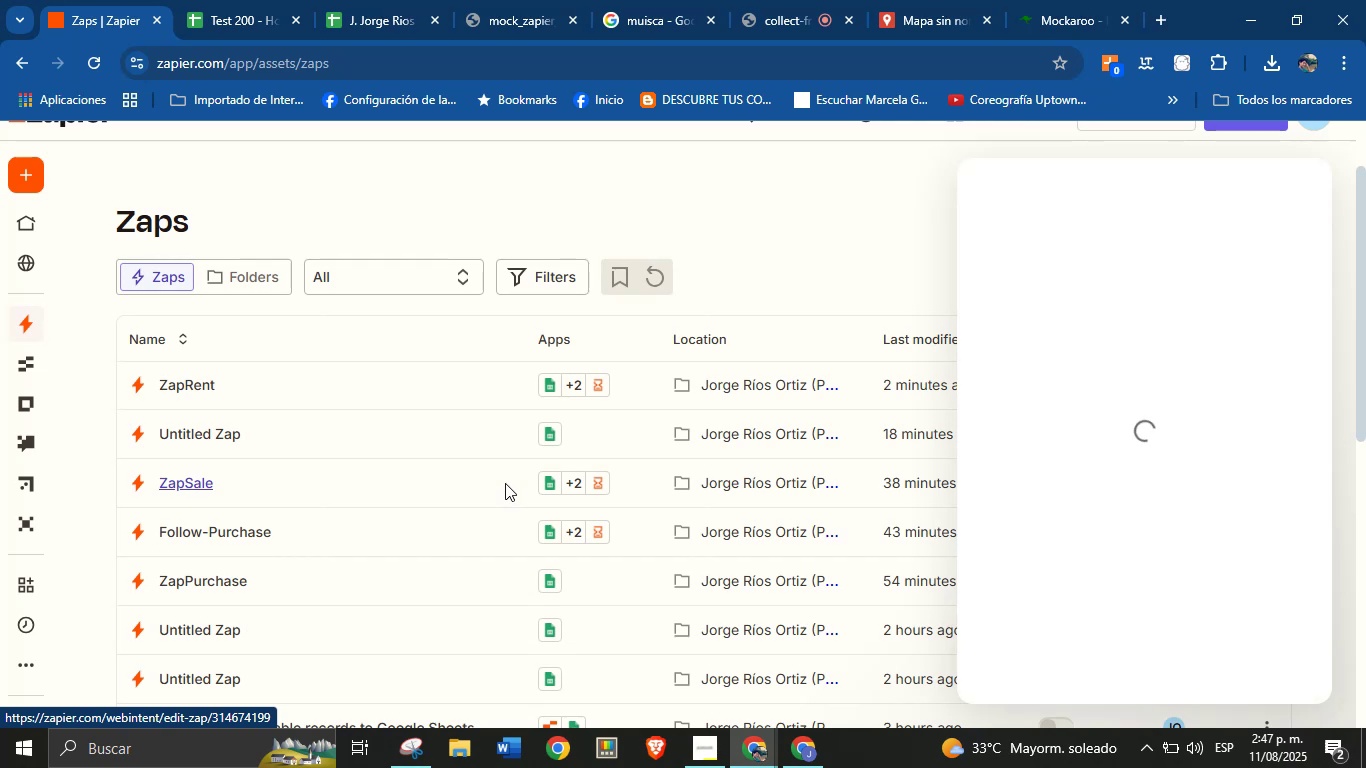 
wait(19.07)
 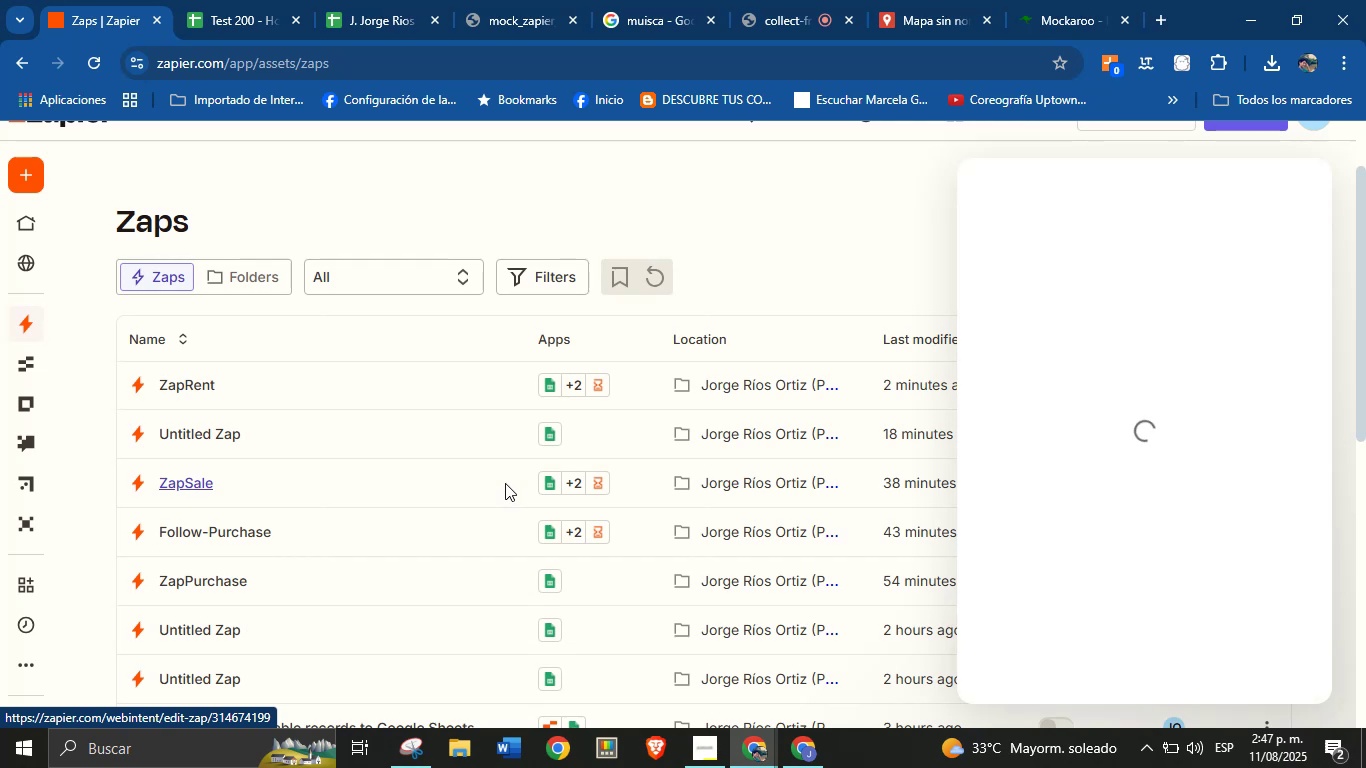 
left_click([1302, 188])
 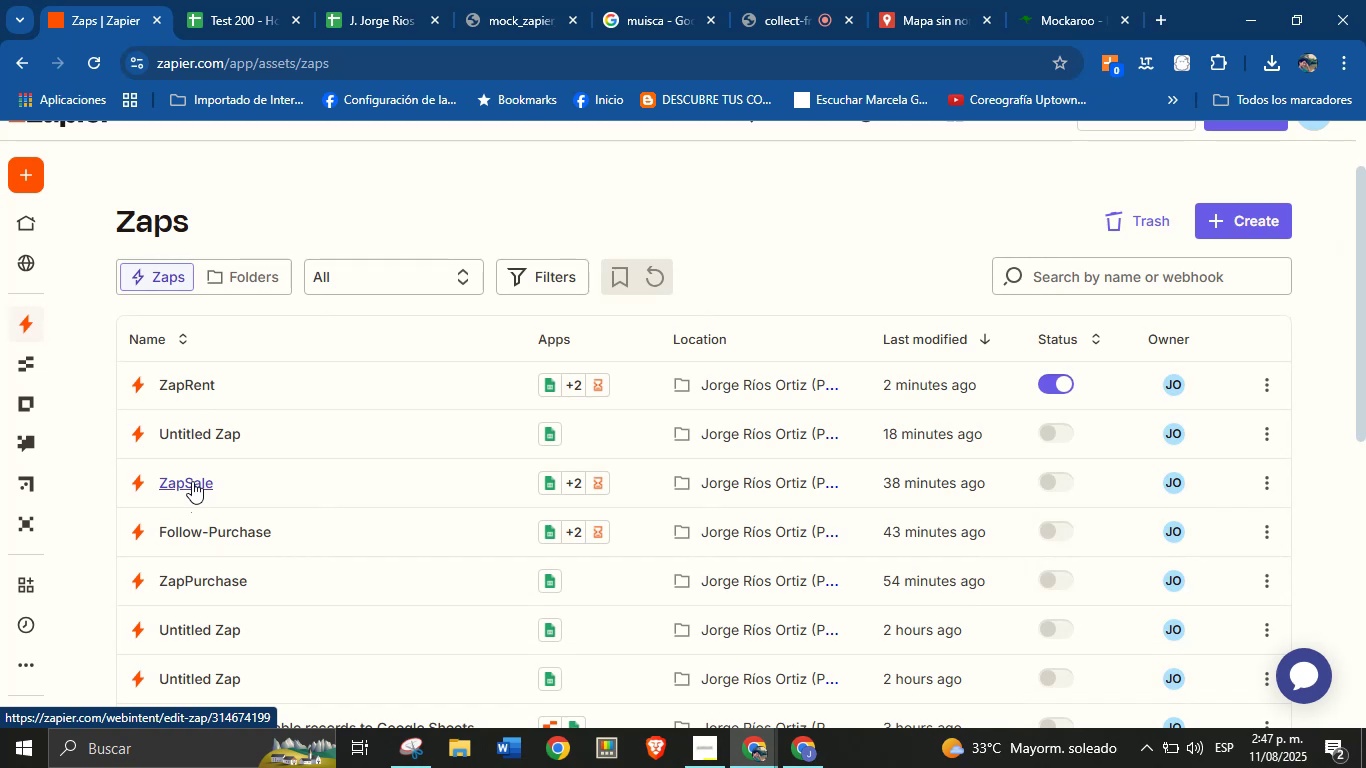 
wait(6.31)
 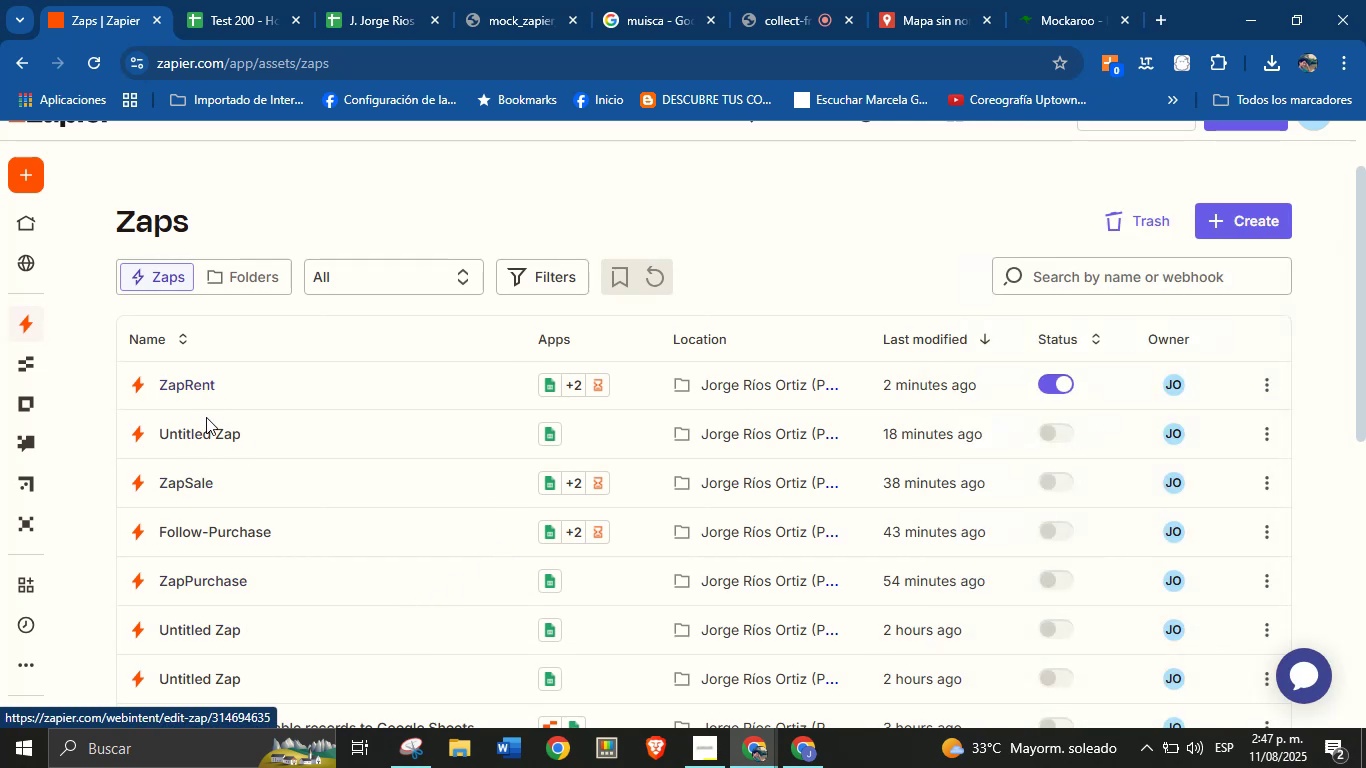 
left_click([192, 481])
 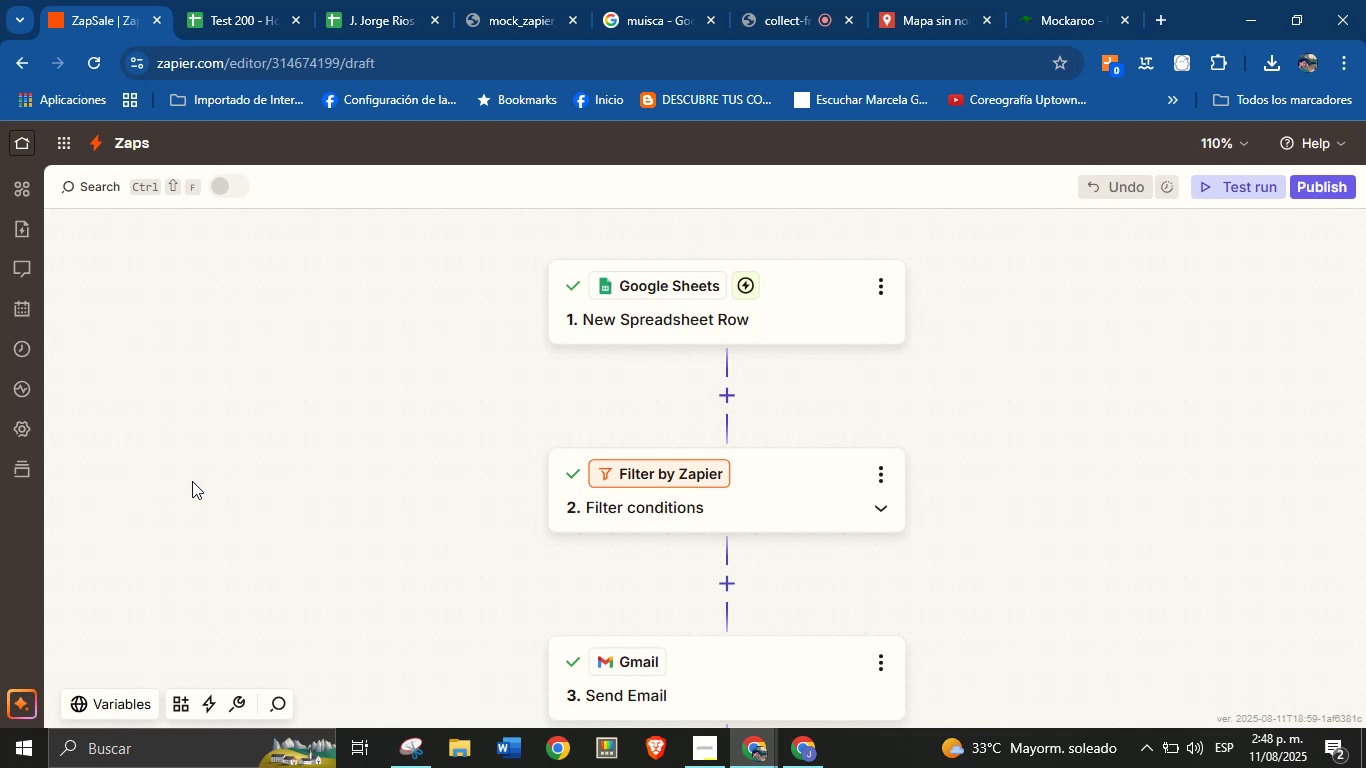 
wait(13.36)
 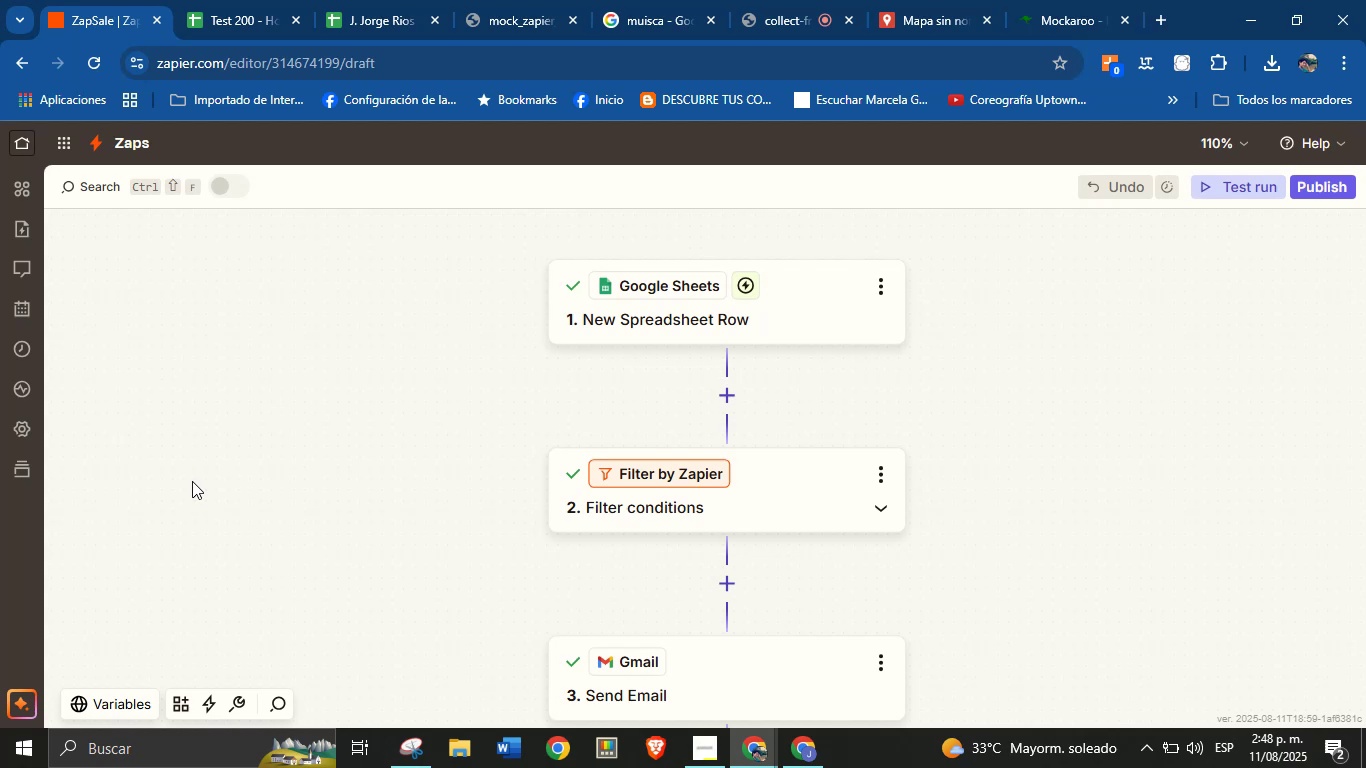 
left_click([259, 0])
 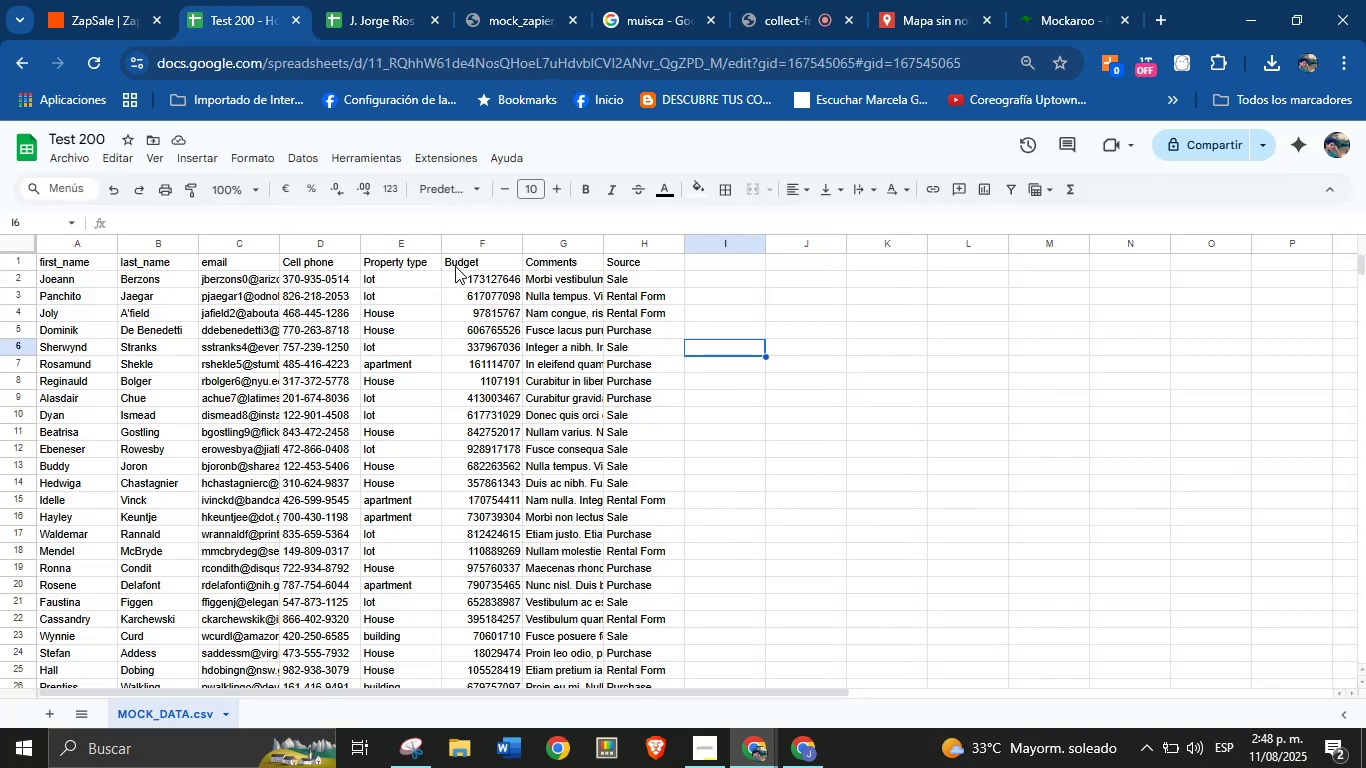 
left_click([121, 0])
 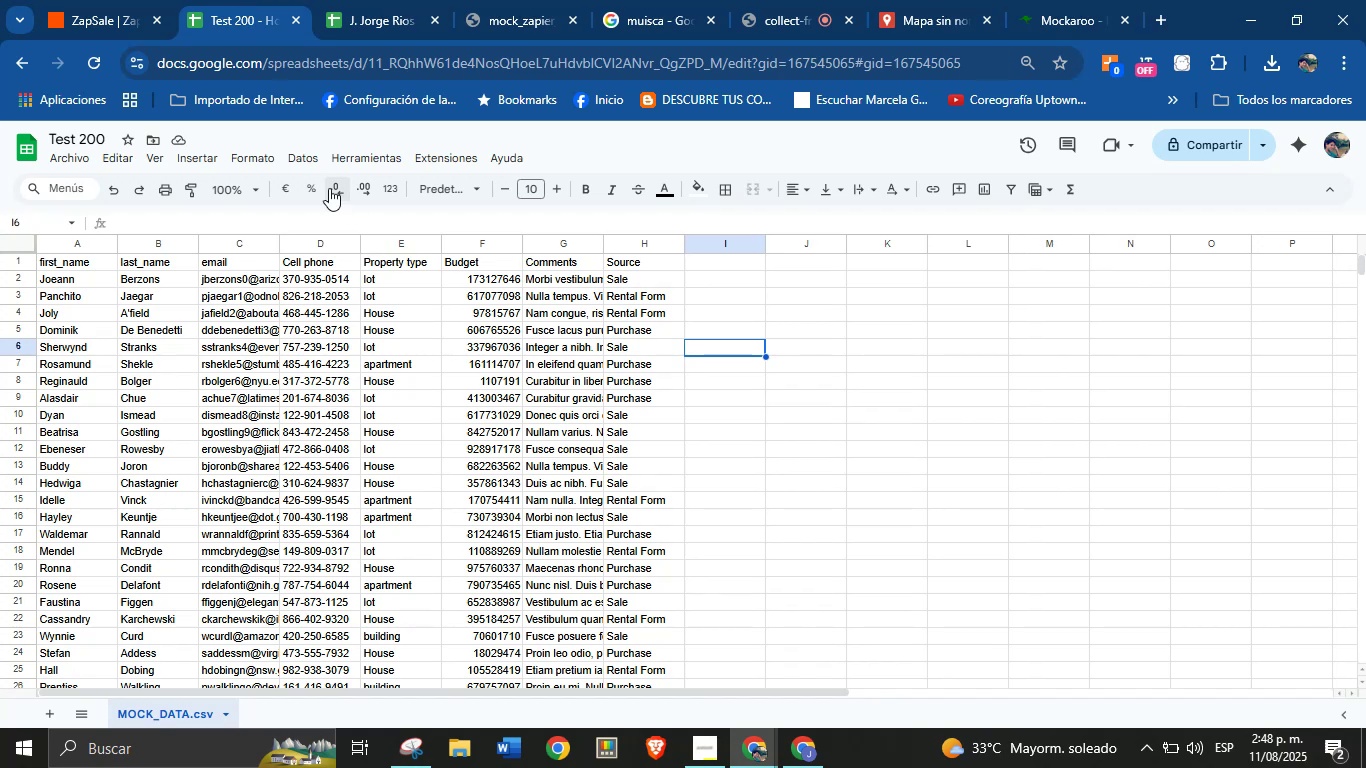 
left_click([117, 0])
 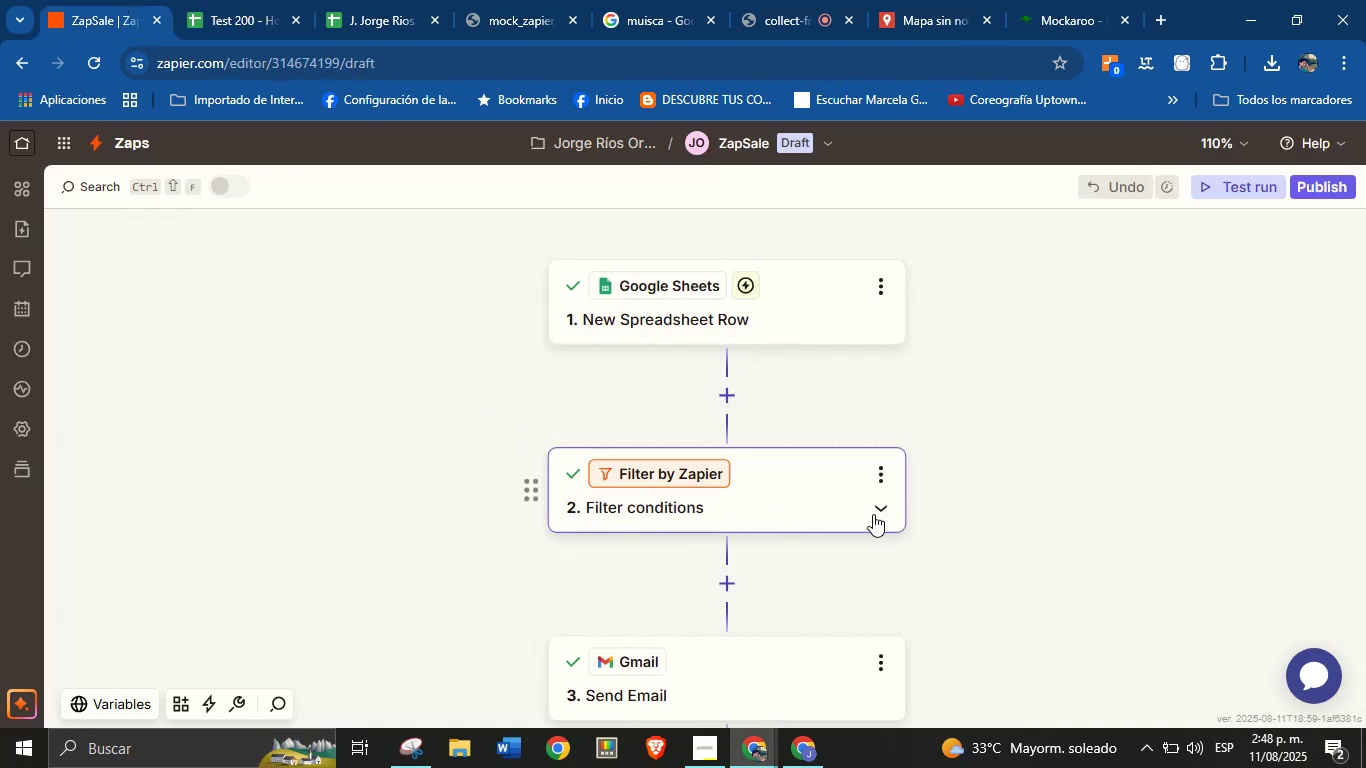 
left_click([878, 514])
 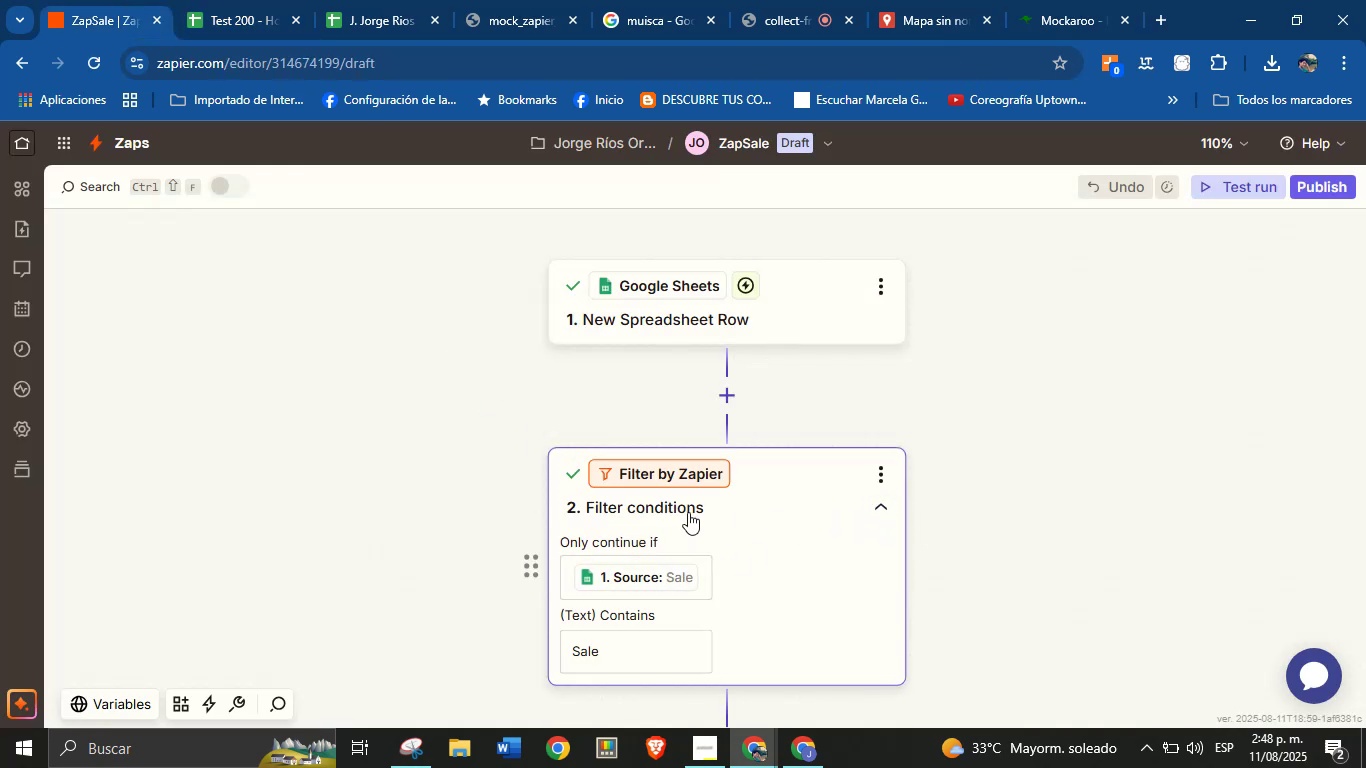 
left_click([243, 0])
 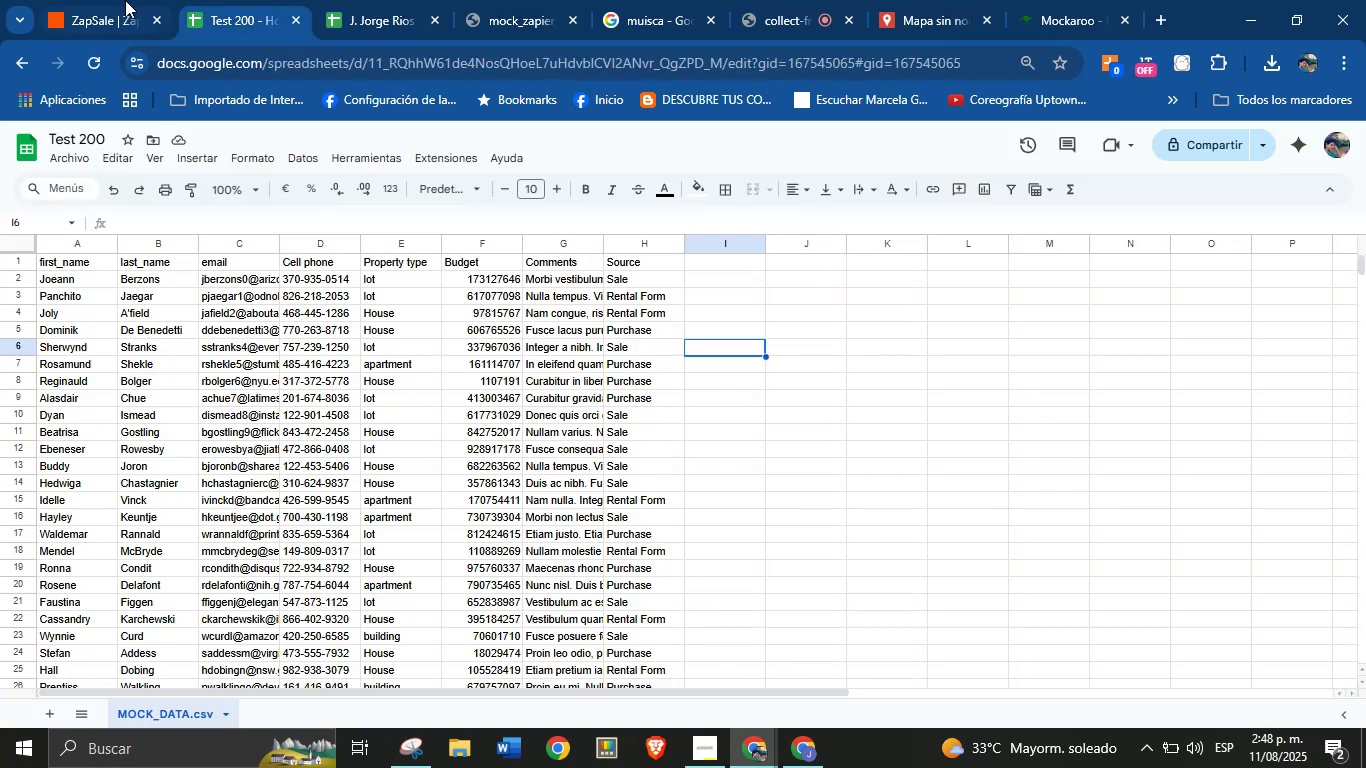 
left_click([105, 0])
 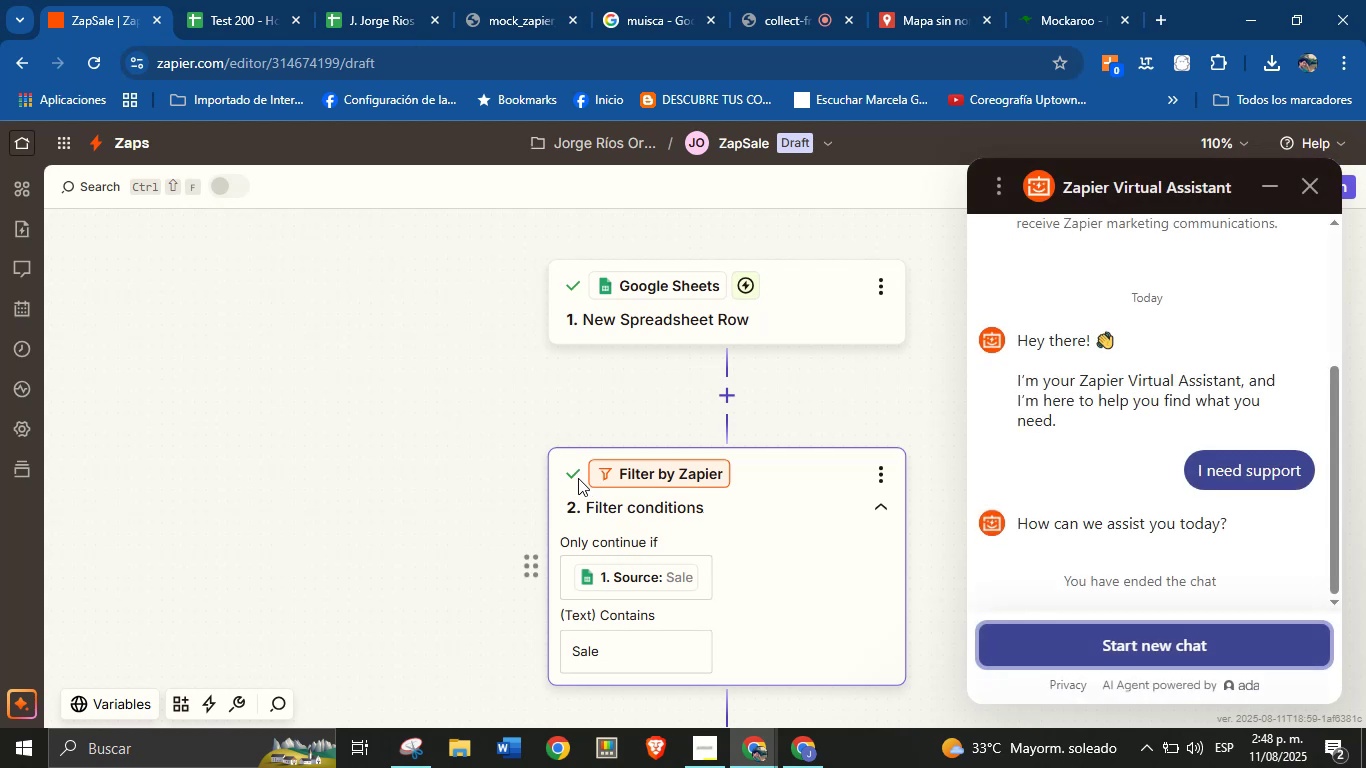 
wait(5.88)
 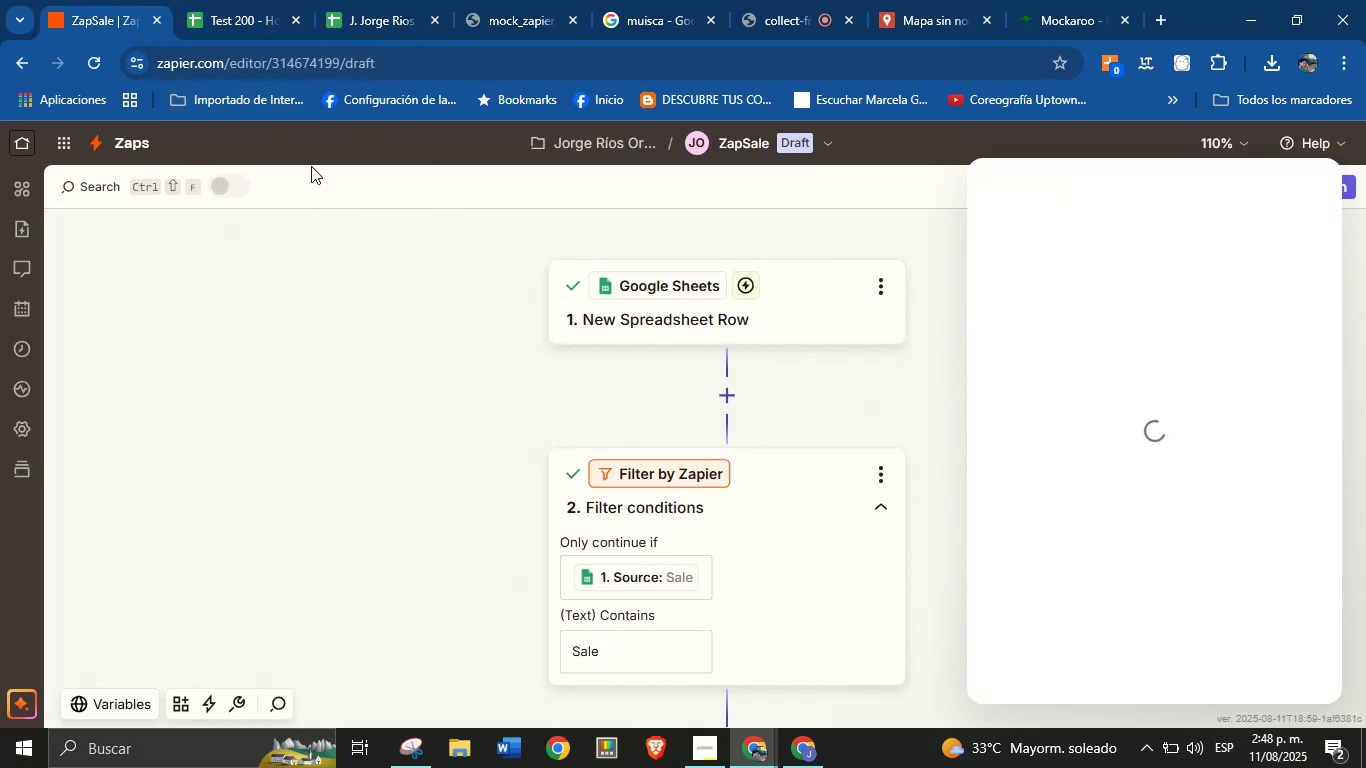 
left_click([1311, 174])
 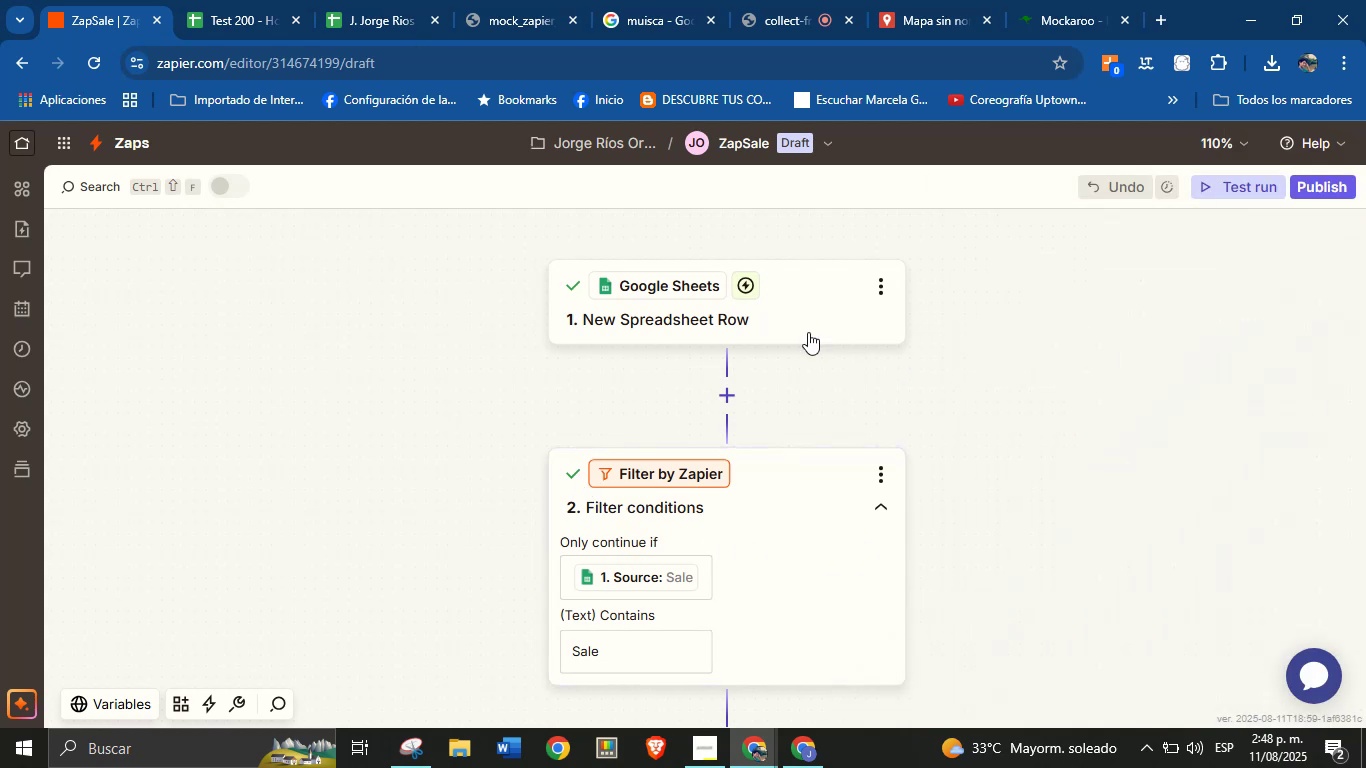 
left_click([785, 318])
 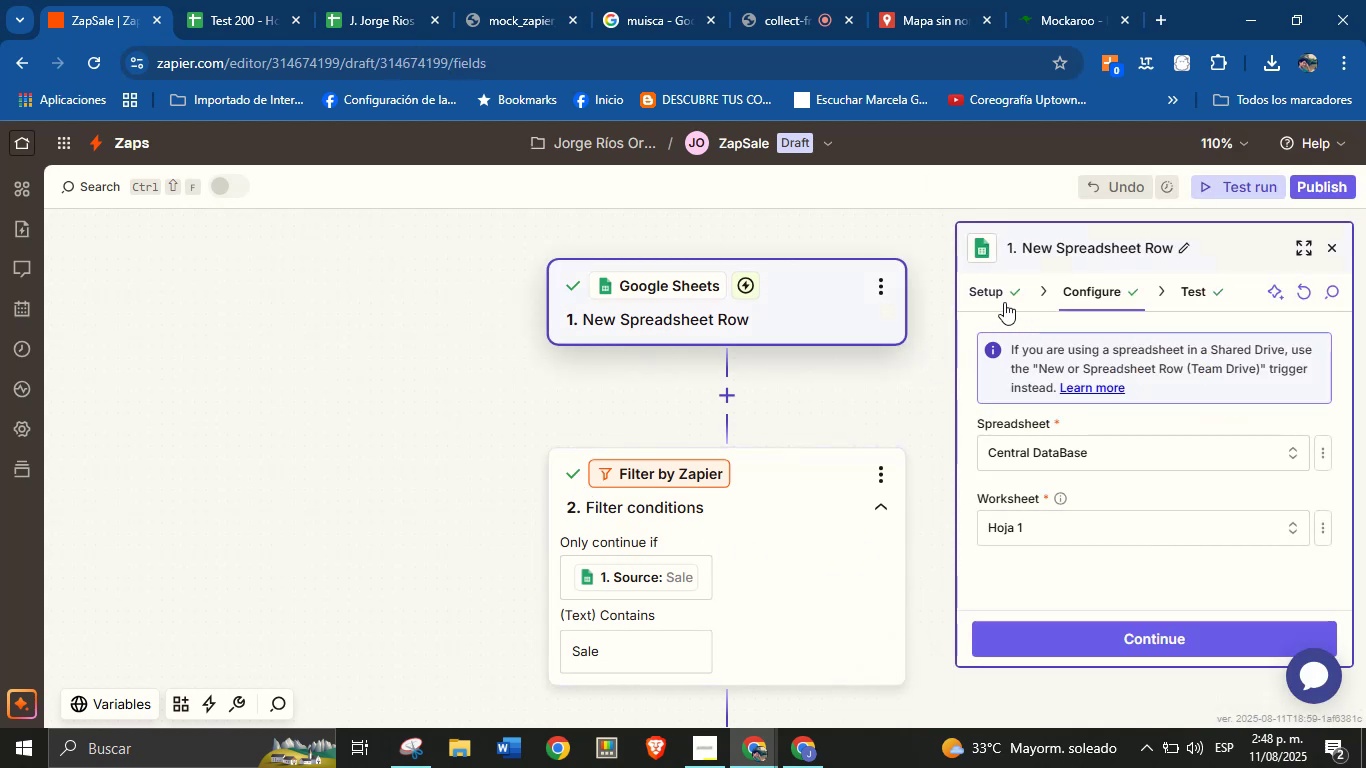 
left_click([1051, 453])
 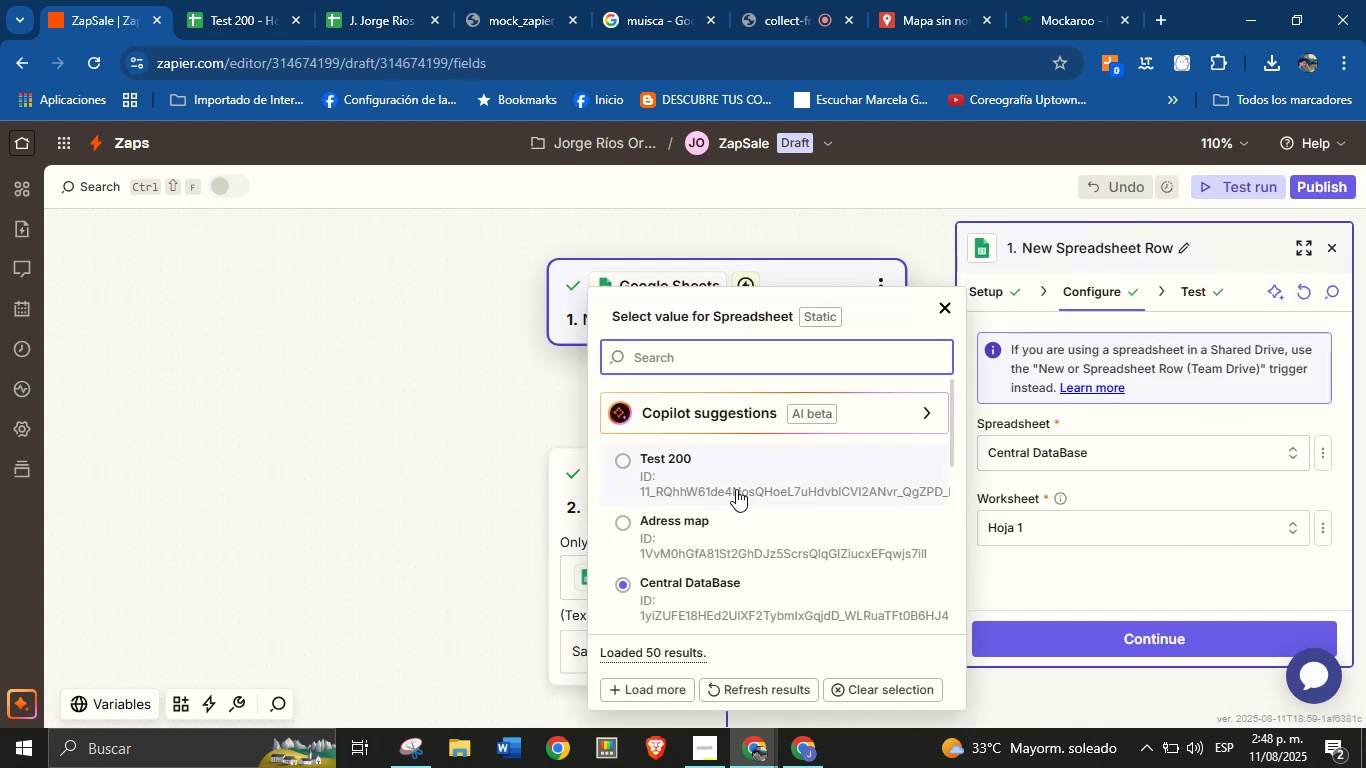 
left_click([727, 471])
 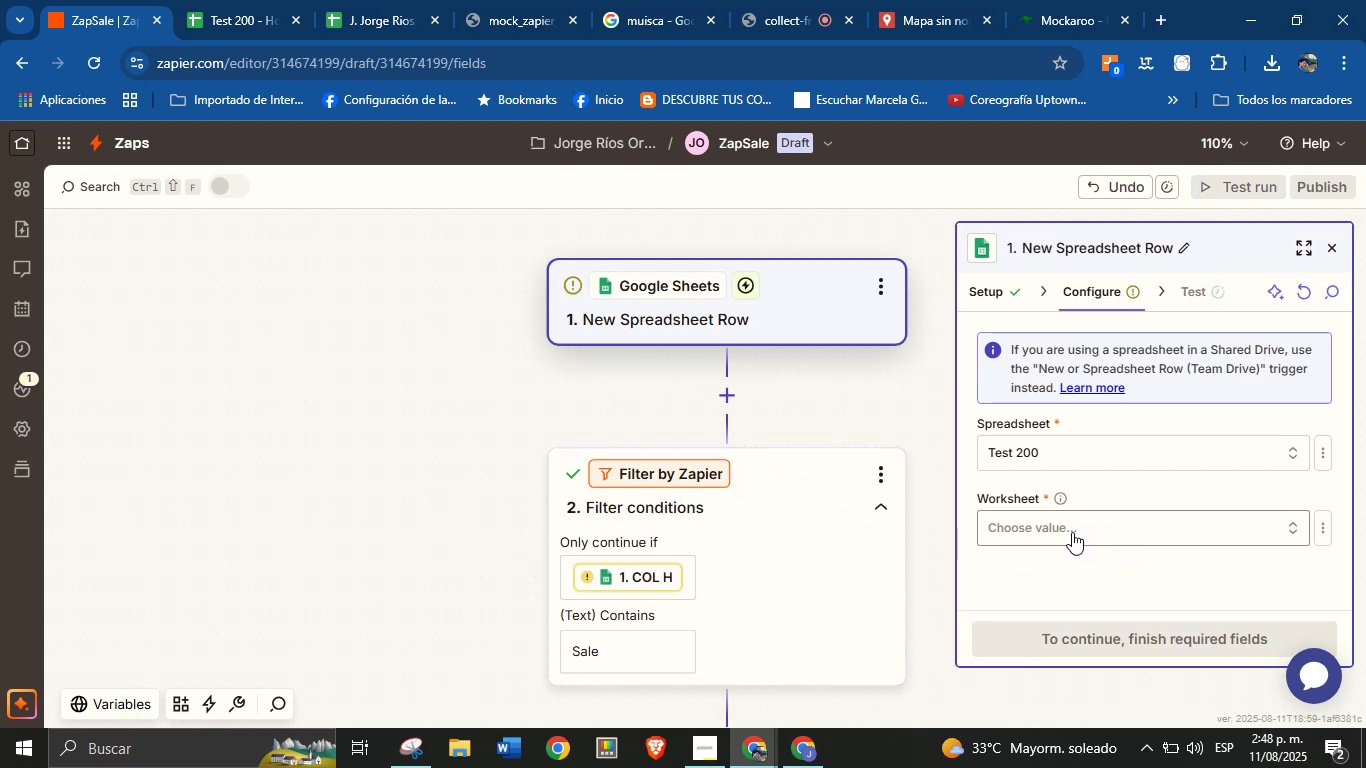 
left_click([1067, 531])
 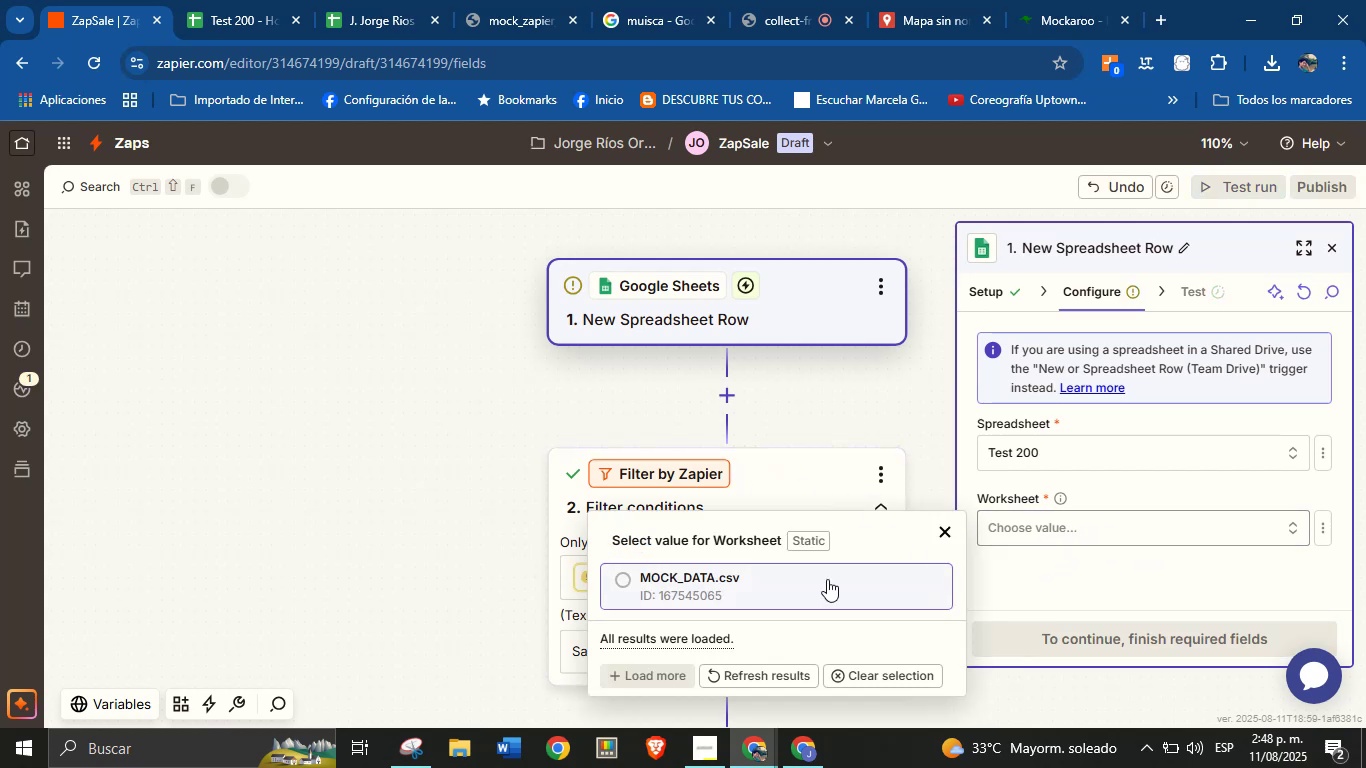 
left_click([821, 583])
 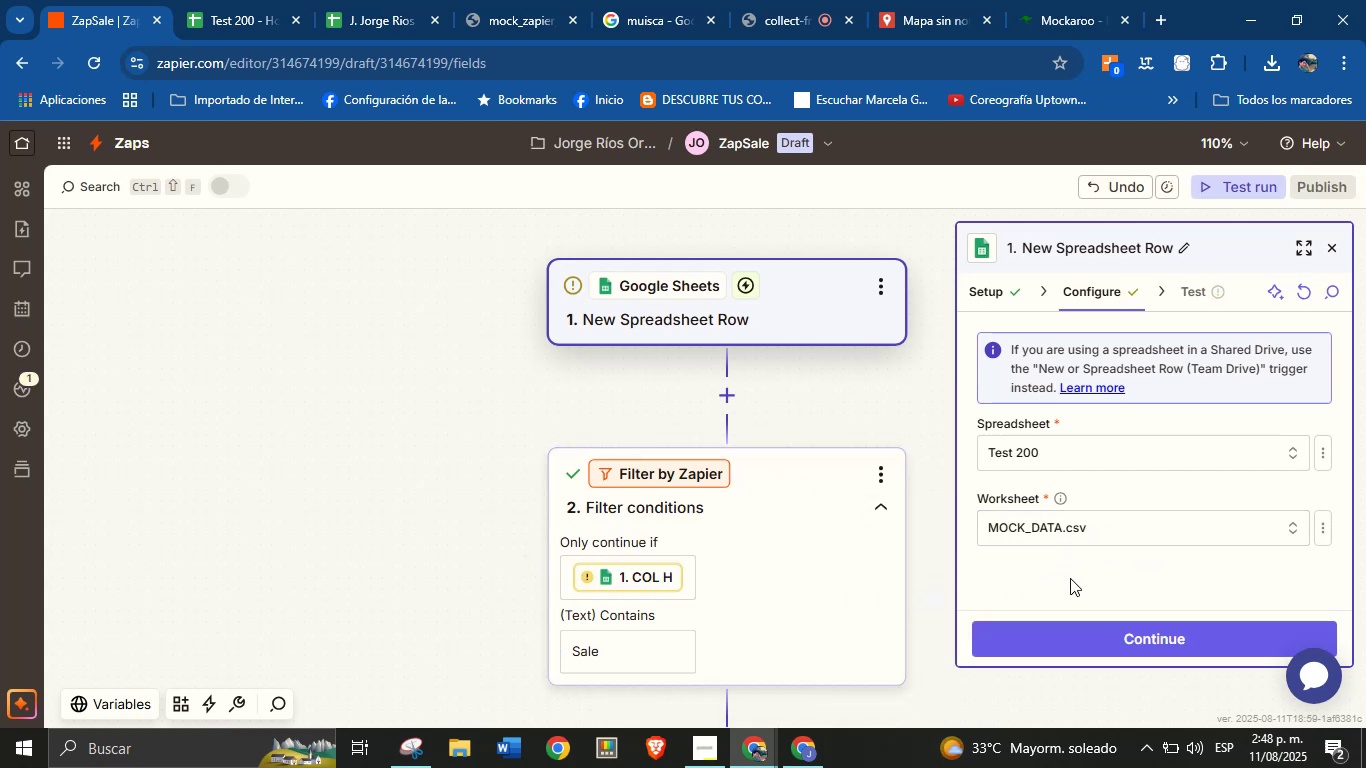 
left_click([1075, 571])
 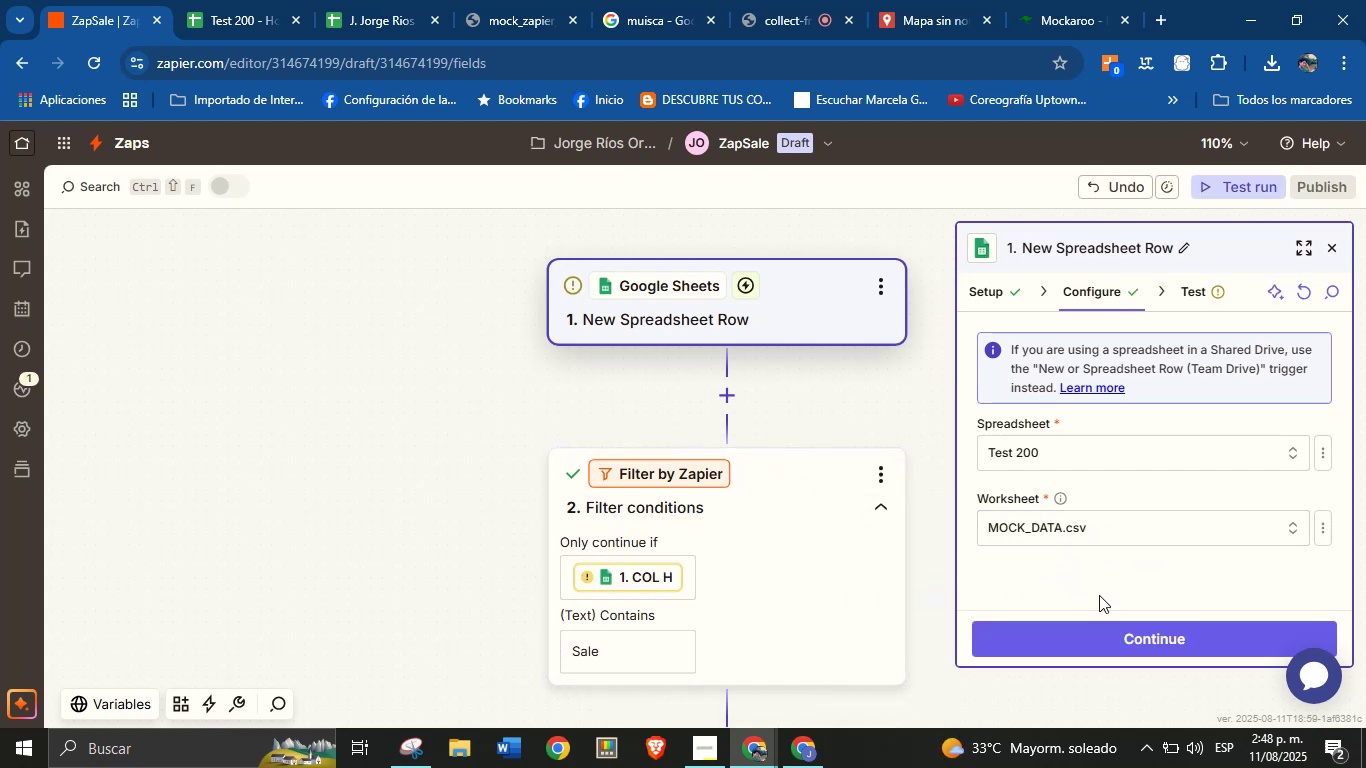 
left_click([1129, 633])
 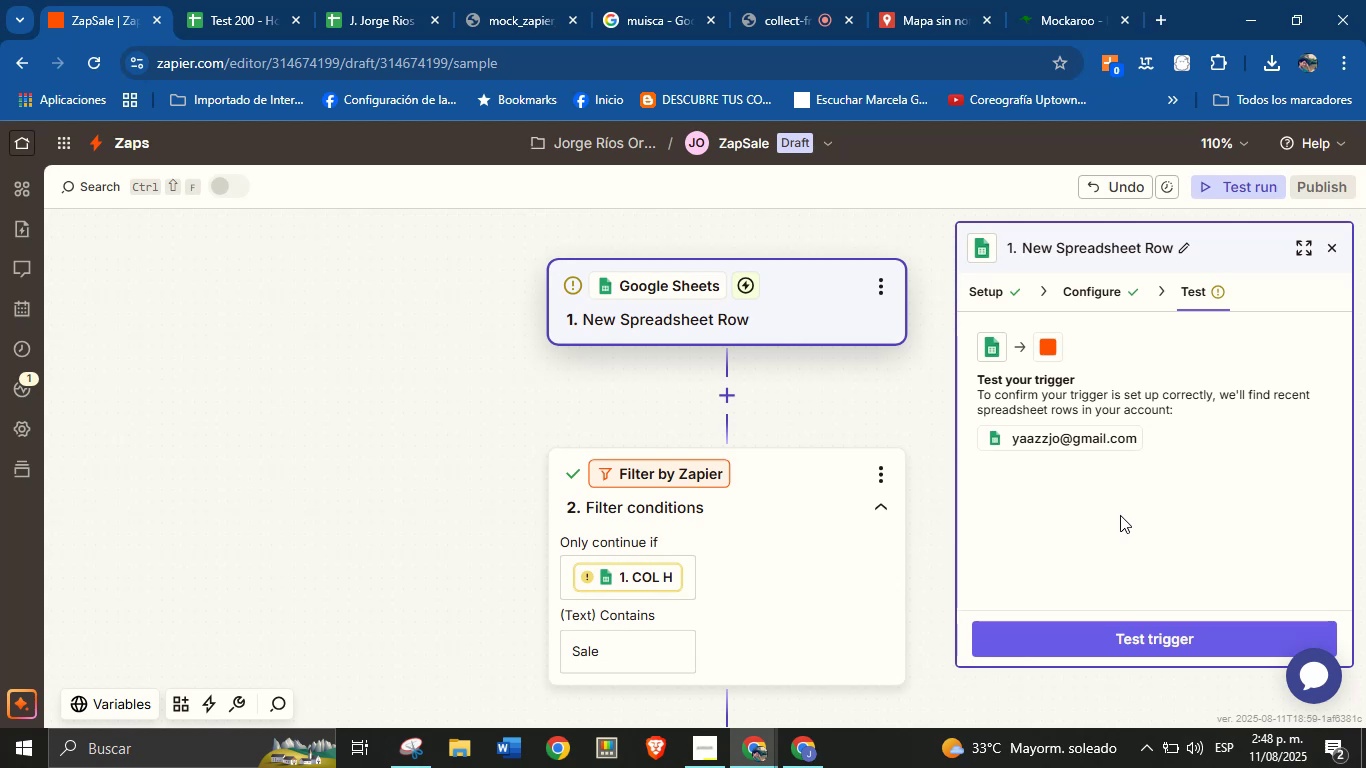 
left_click([1136, 634])
 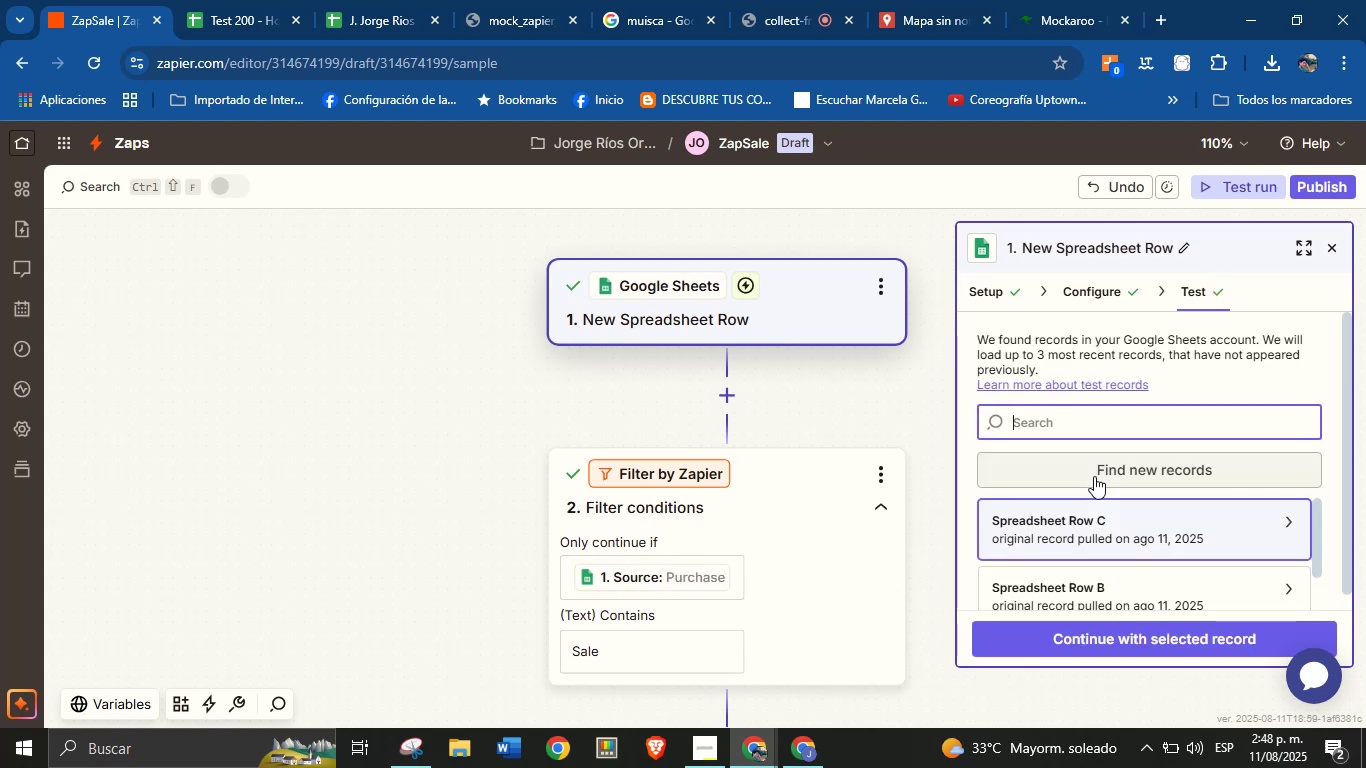 
scroll: coordinate [1141, 523], scroll_direction: down, amount: 4.0
 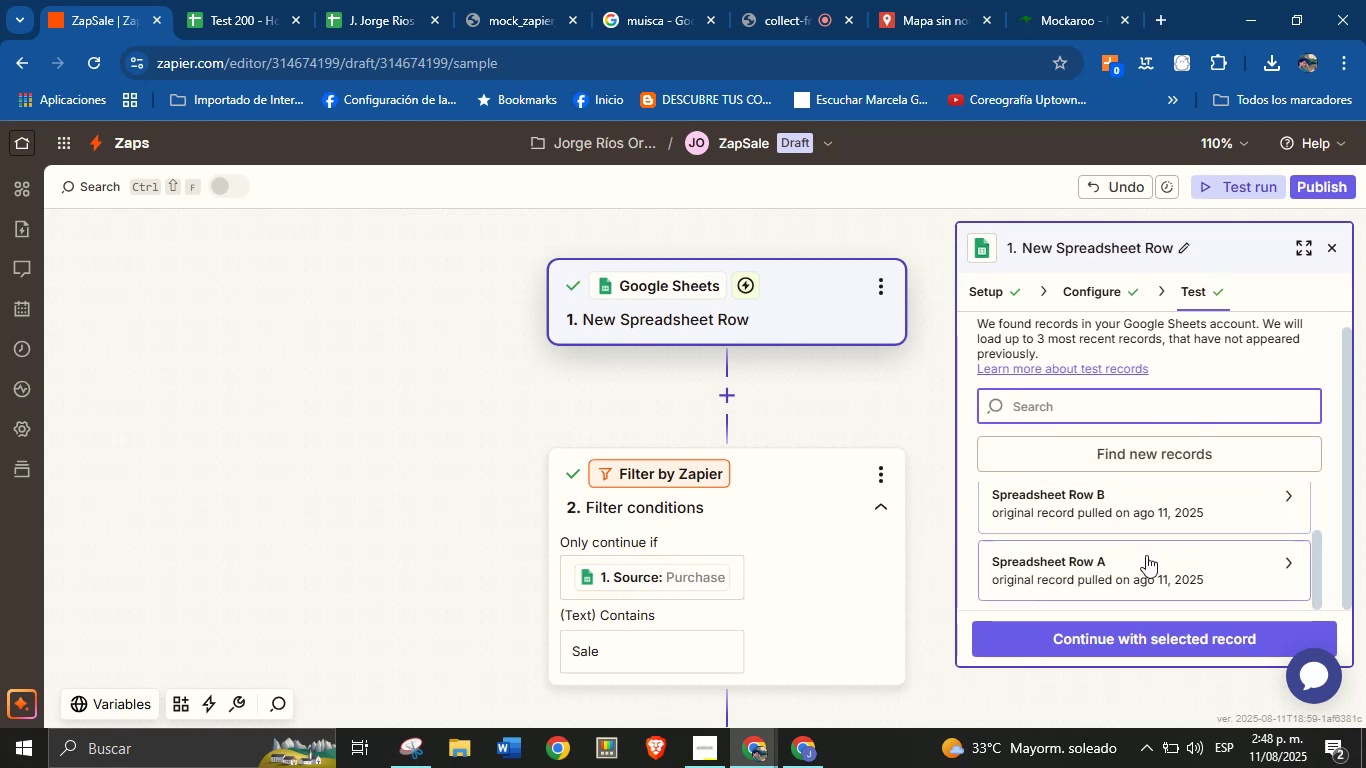 
scroll: coordinate [1153, 562], scroll_direction: up, amount: 2.0
 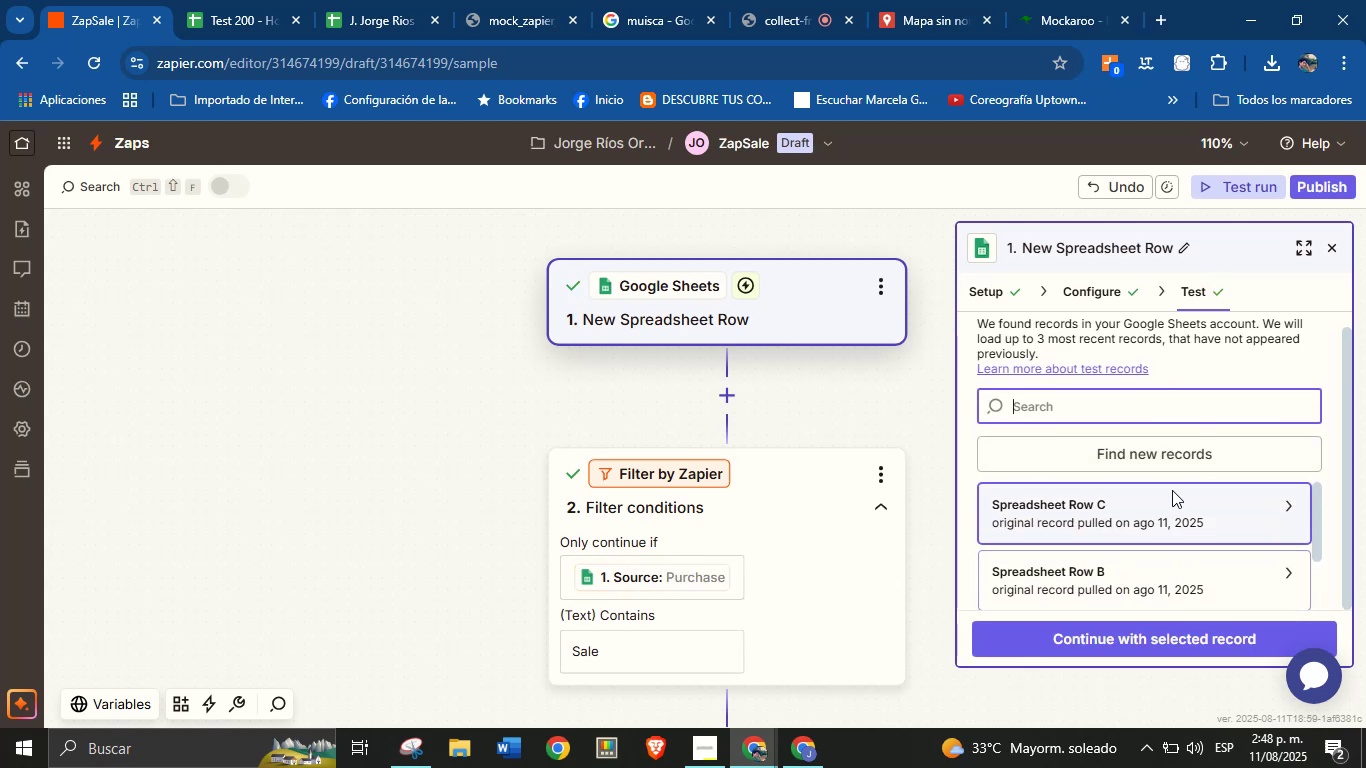 
double_click([1172, 506])
 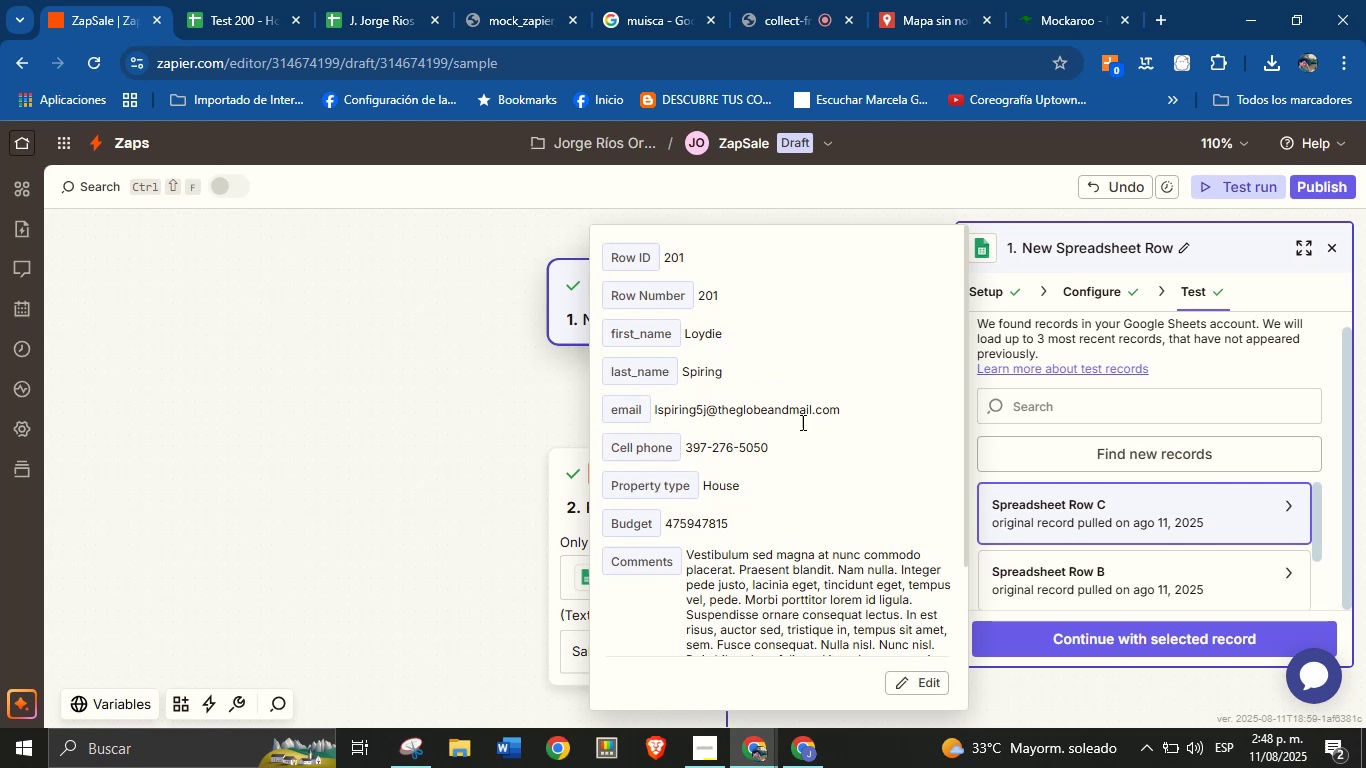 
scroll: coordinate [789, 526], scroll_direction: down, amount: 4.0
 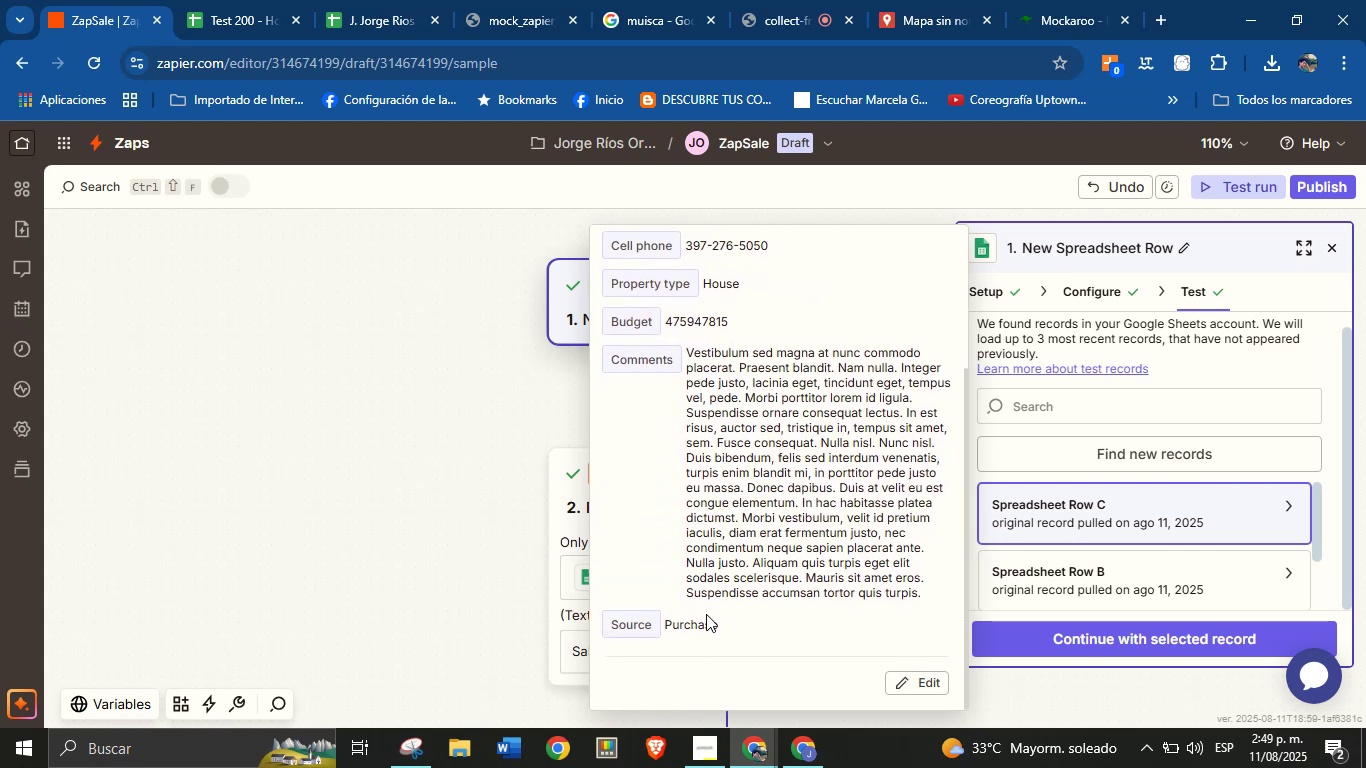 
wait(5.46)
 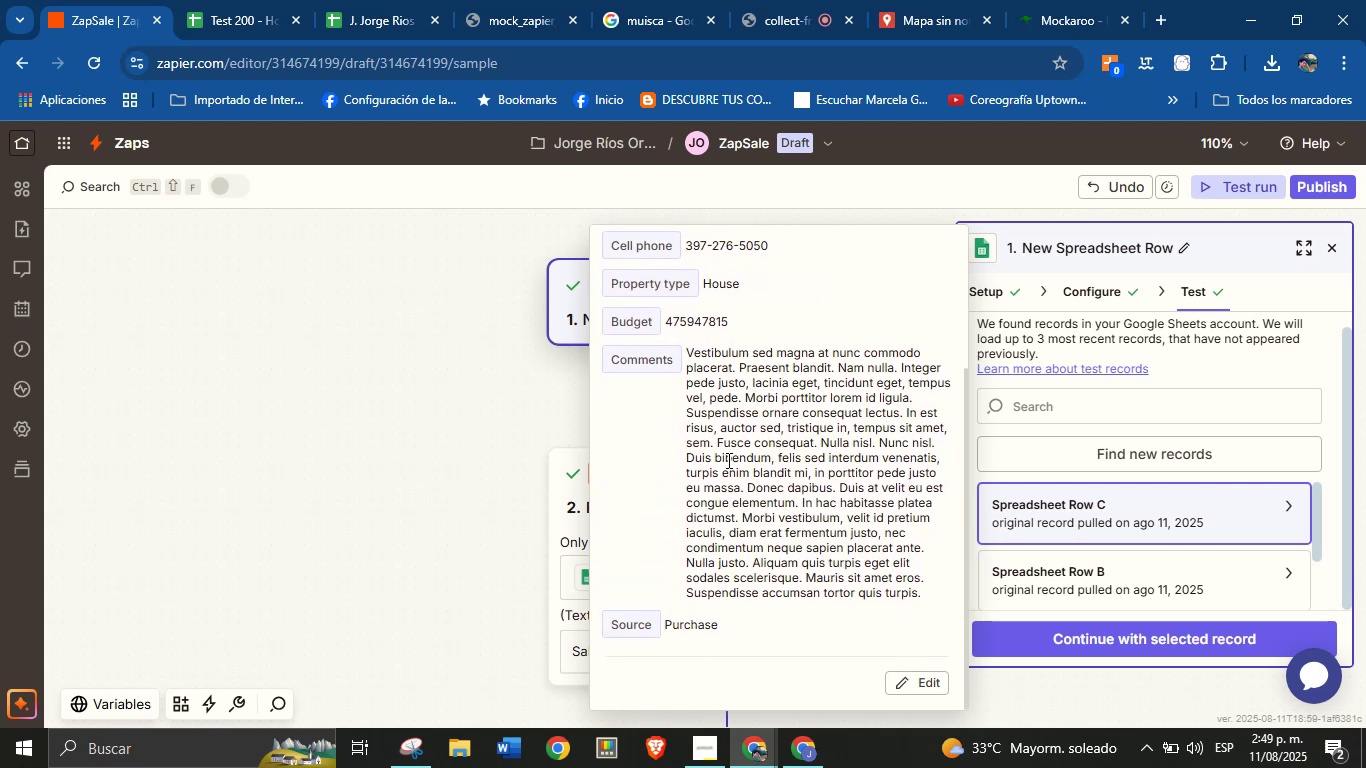 
left_click([1042, 583])
 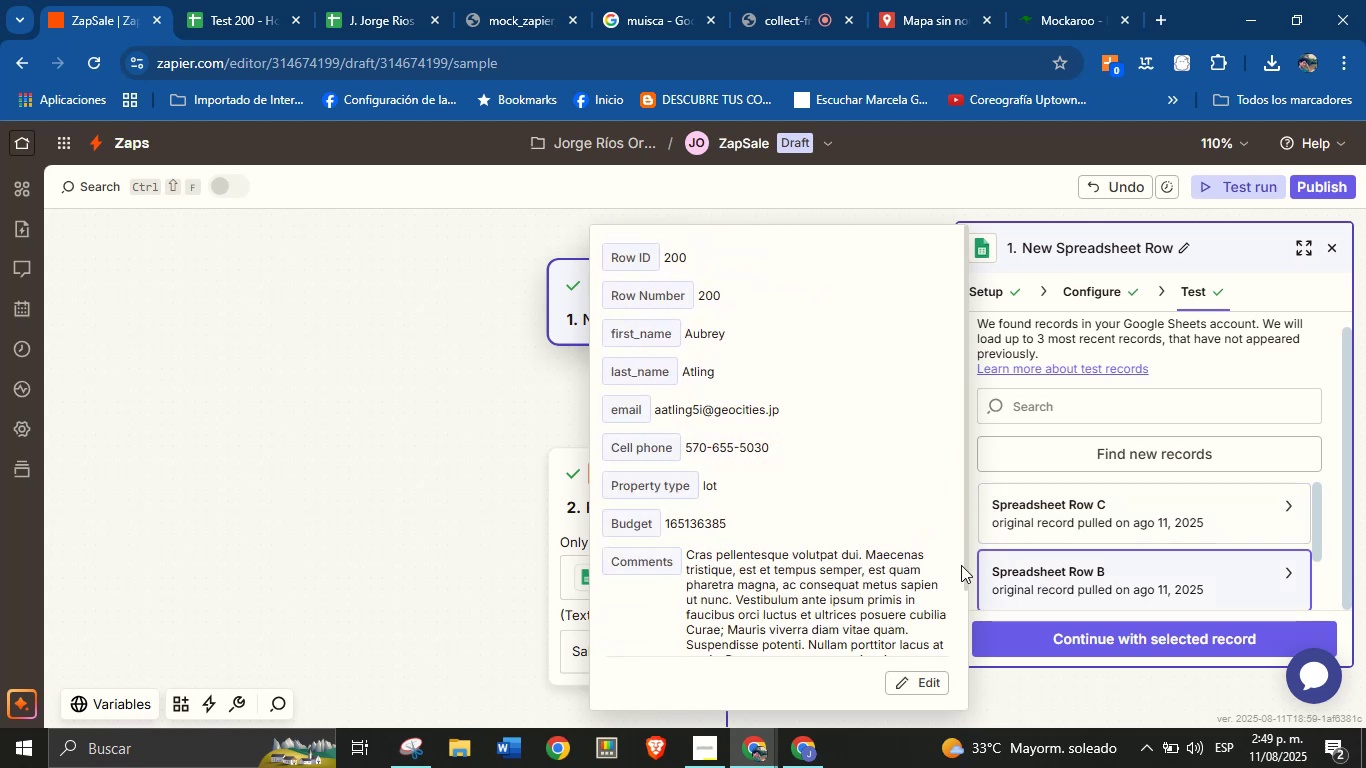 
scroll: coordinate [1068, 511], scroll_direction: down, amount: 5.0
 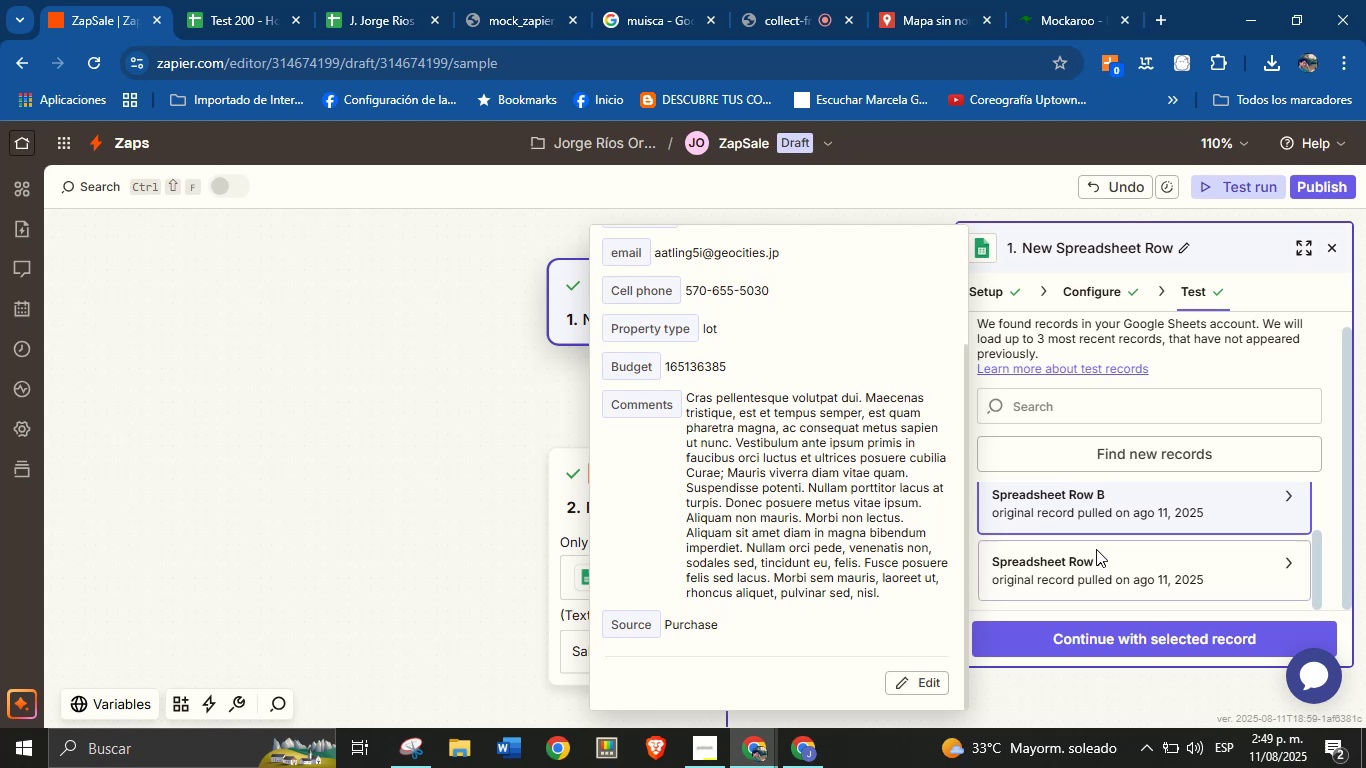 
left_click([1096, 557])
 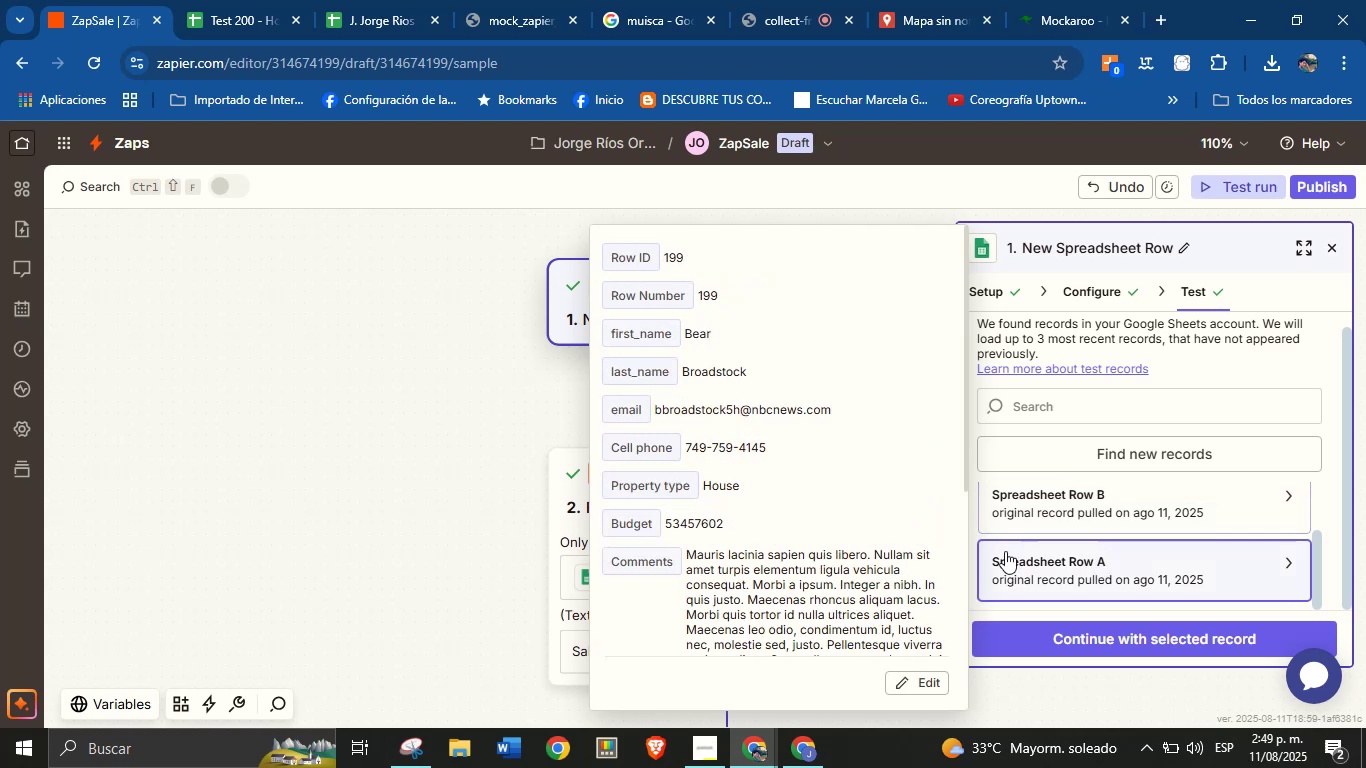 
scroll: coordinate [816, 535], scroll_direction: down, amount: 7.0
 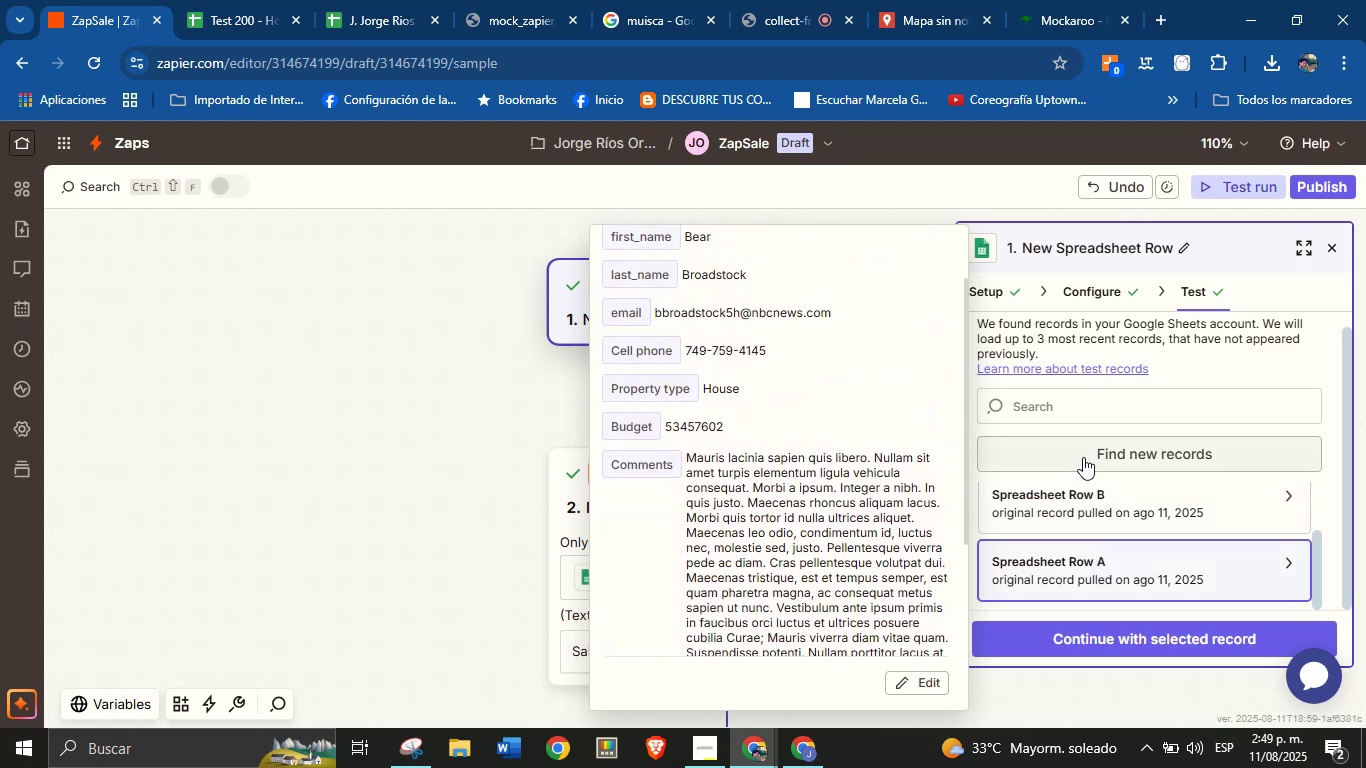 
left_click([1085, 454])
 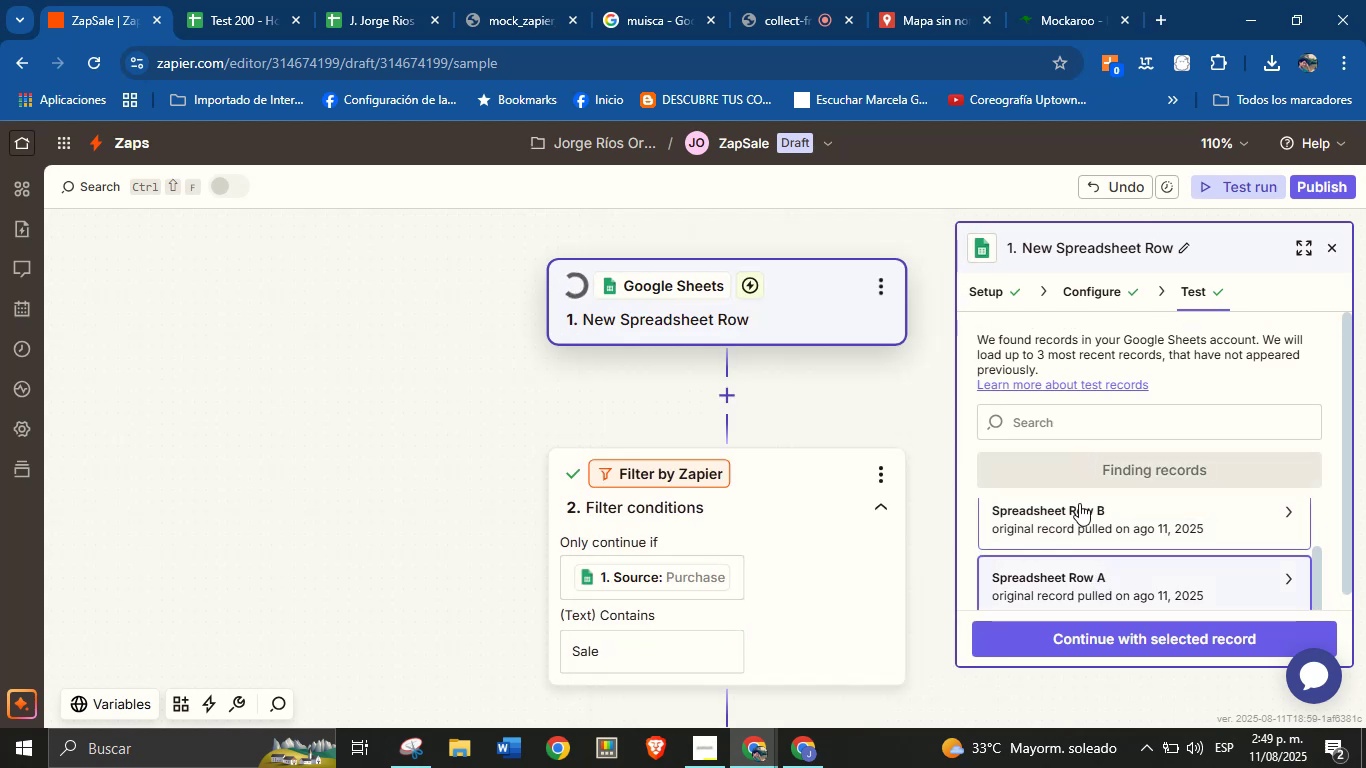 
scroll: coordinate [1161, 540], scroll_direction: up, amount: 8.0
 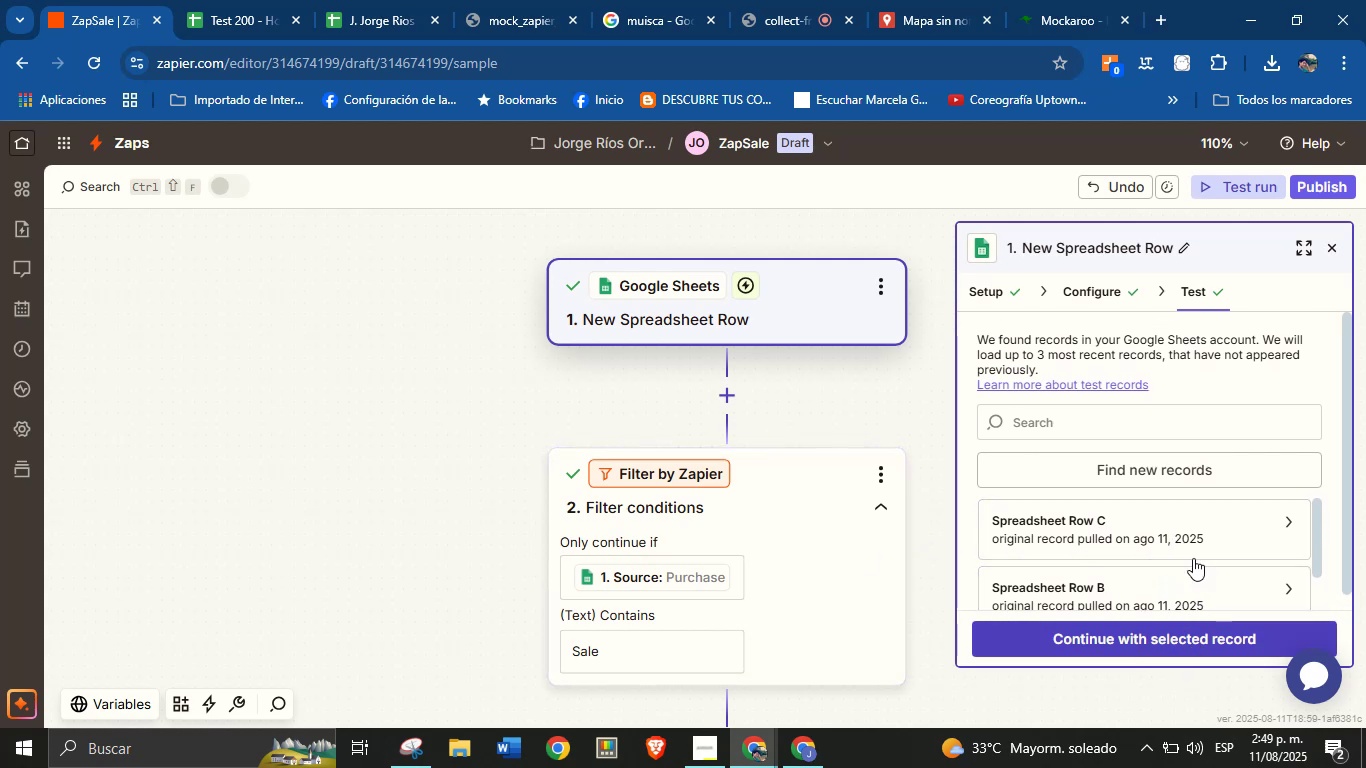 
wait(5.54)
 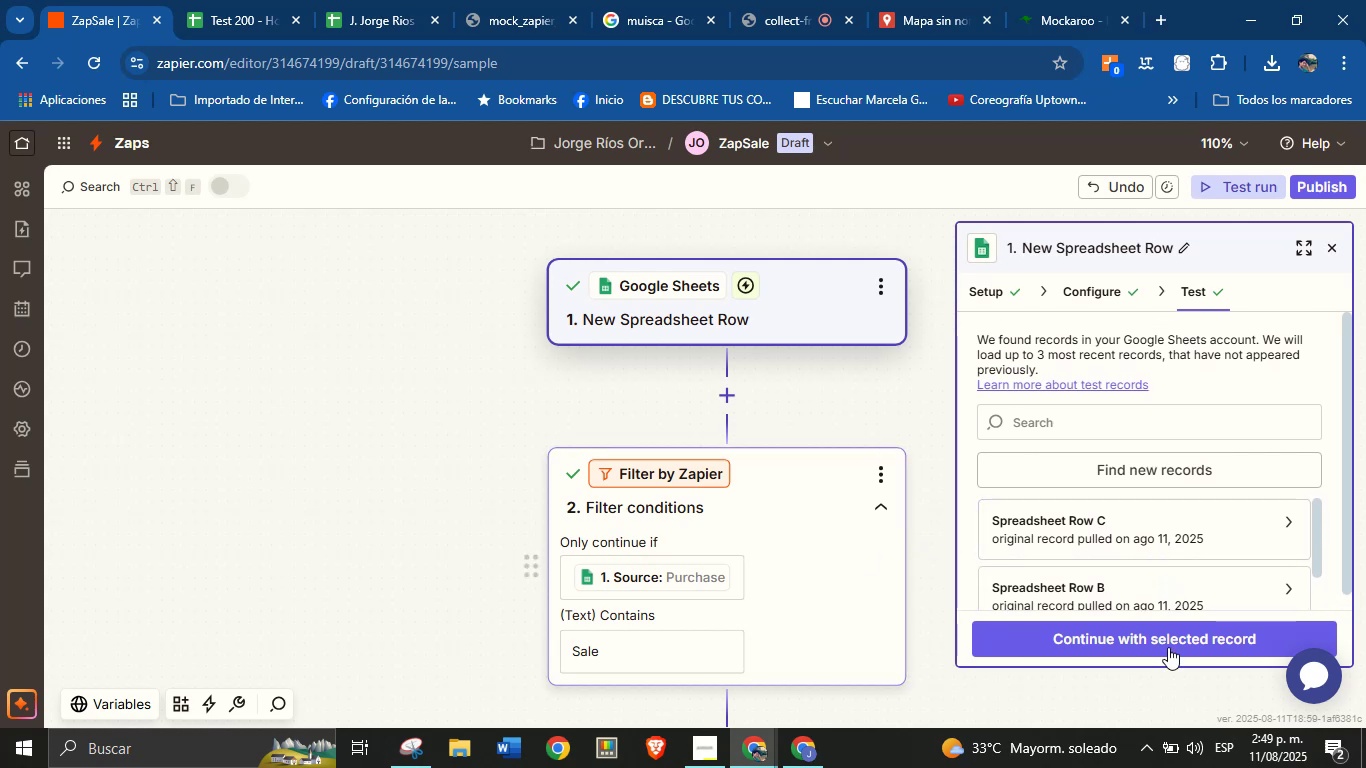 
double_click([1208, 472])
 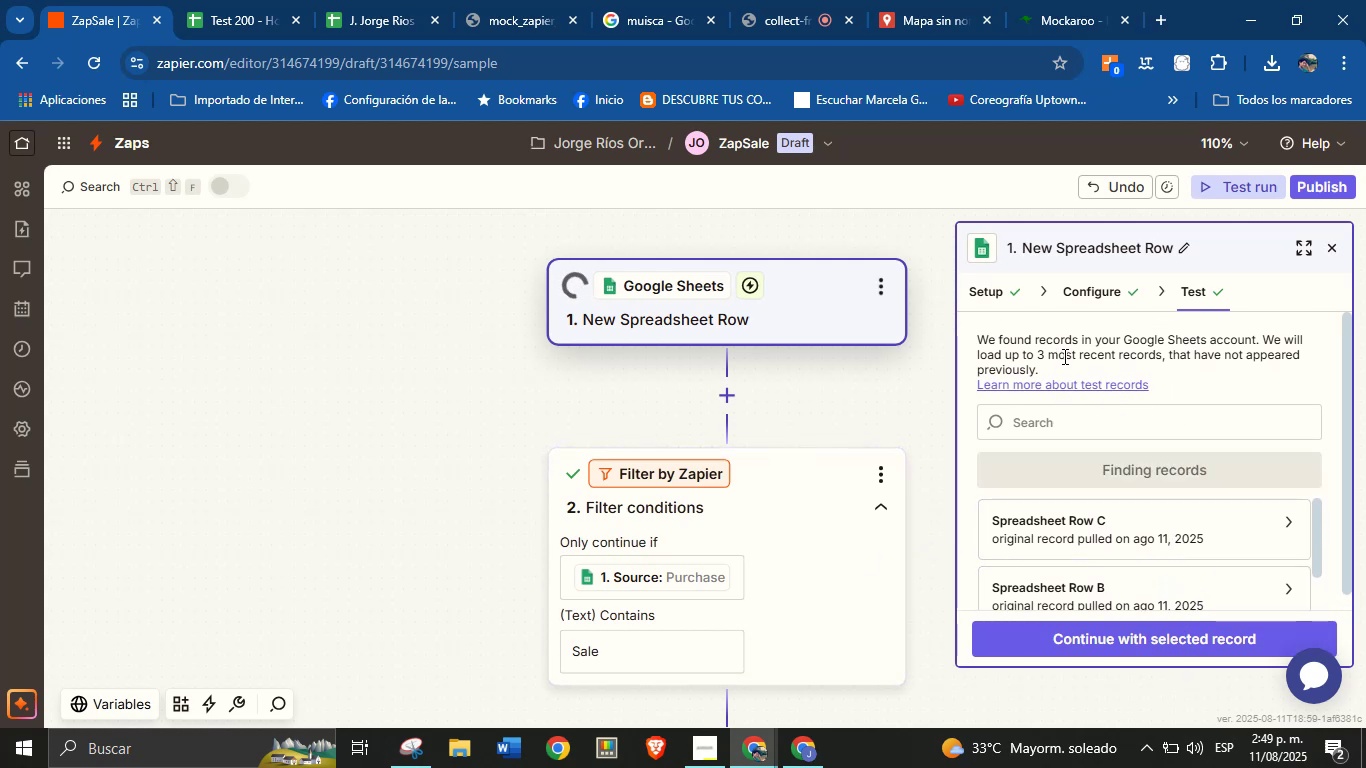 
double_click([1086, 350])
 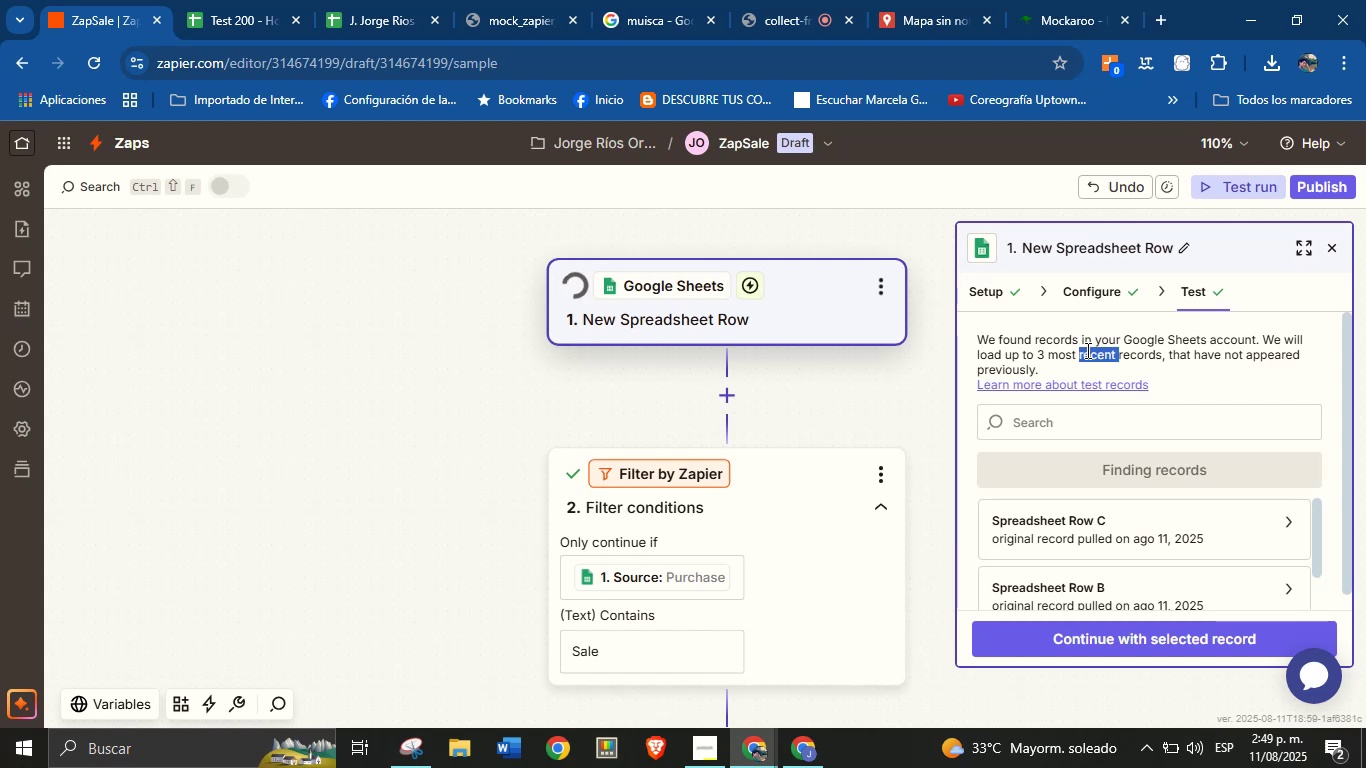 
triple_click([1086, 350])
 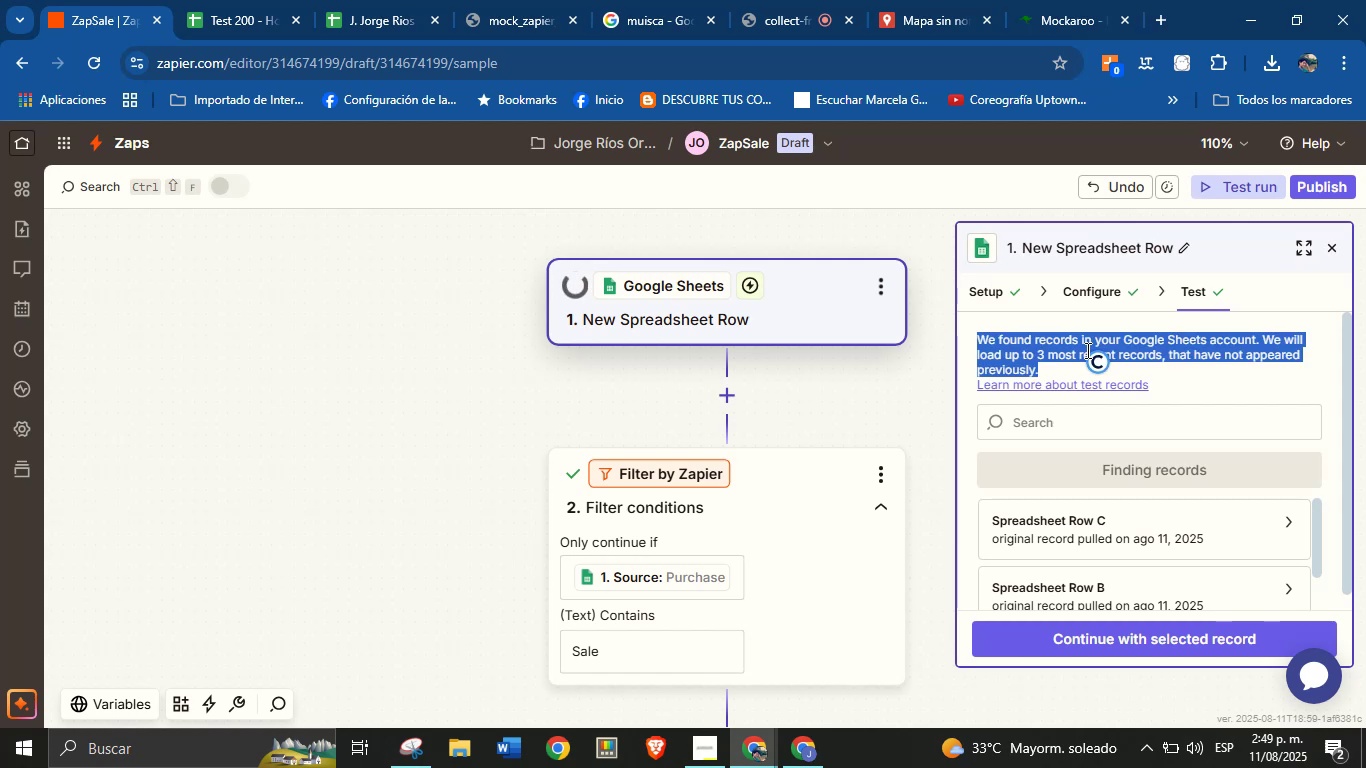 
right_click([1086, 350])
 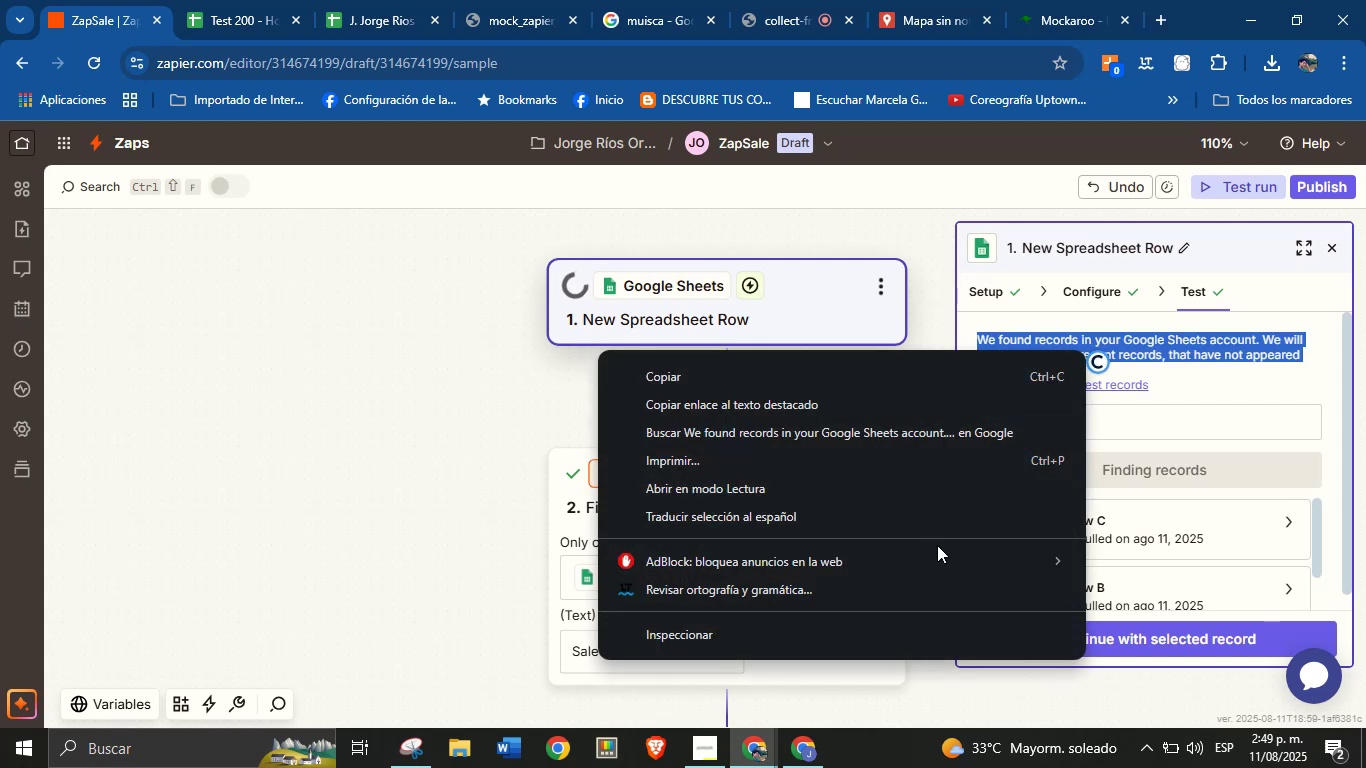 
left_click([937, 521])
 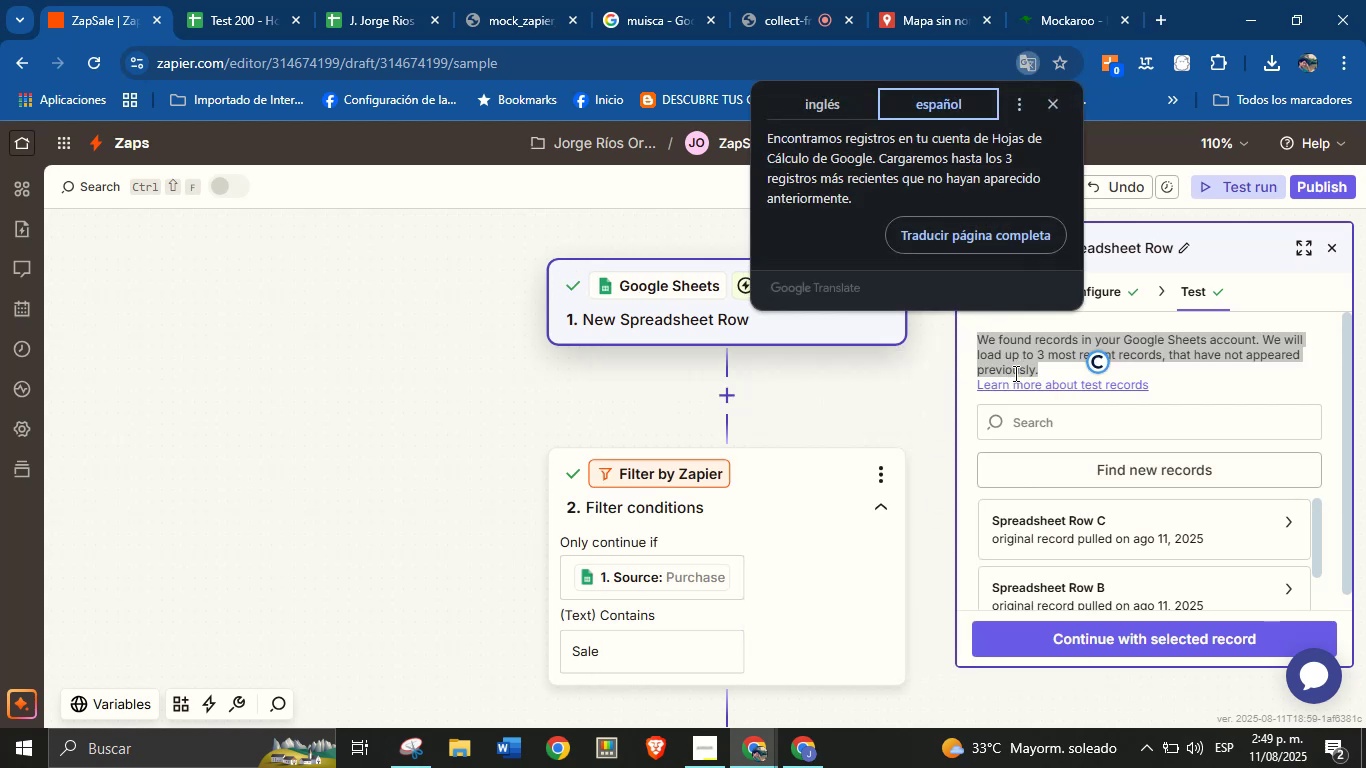 
wait(5.05)
 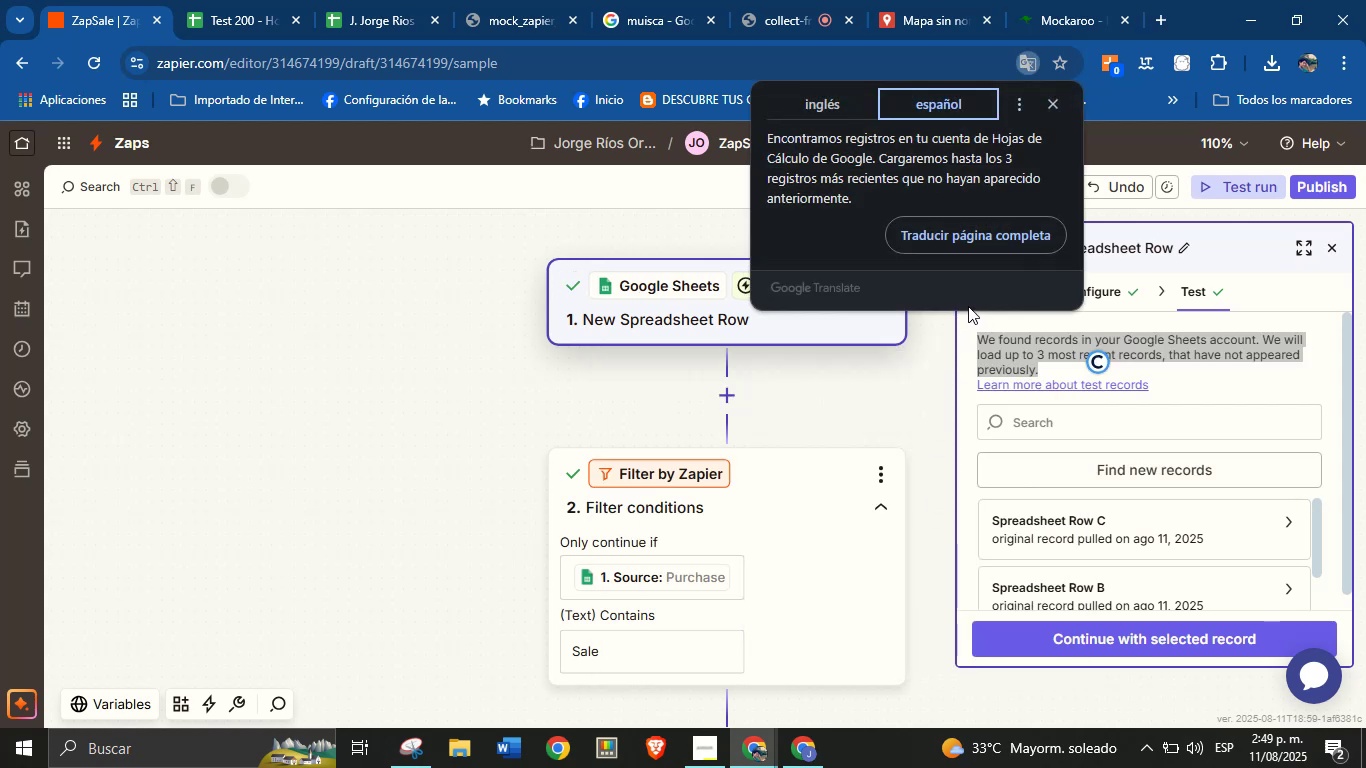 
left_click([1018, 352])
 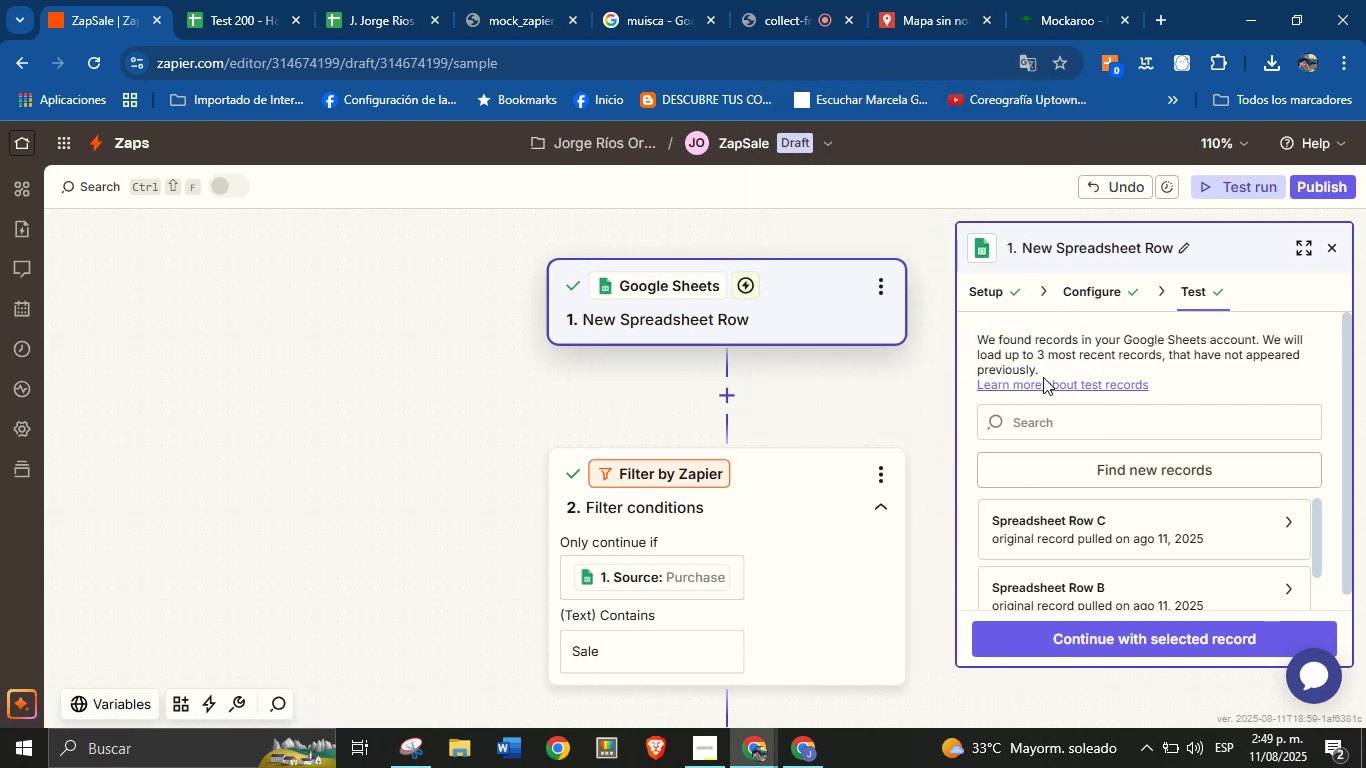 
scroll: coordinate [1102, 576], scroll_direction: down, amount: 7.0
 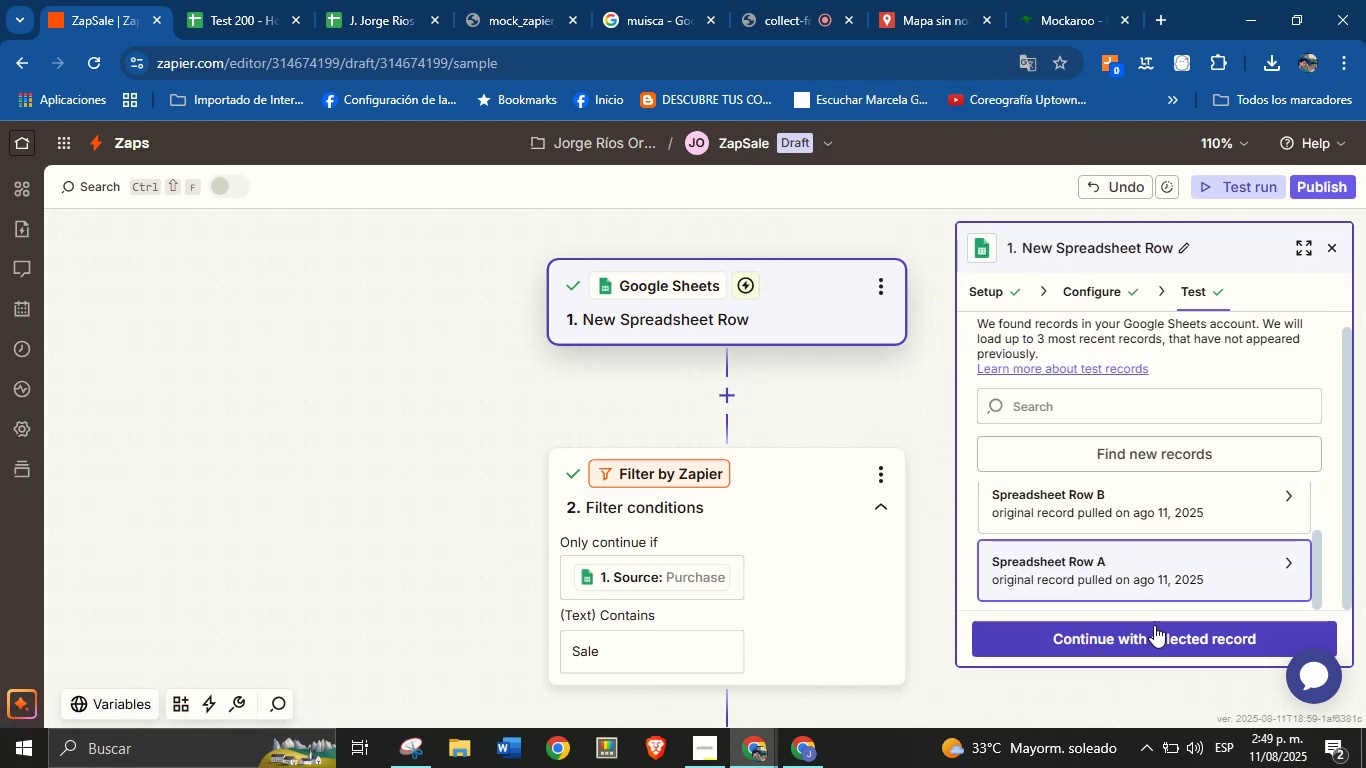 
scroll: coordinate [1157, 598], scroll_direction: up, amount: 2.0
 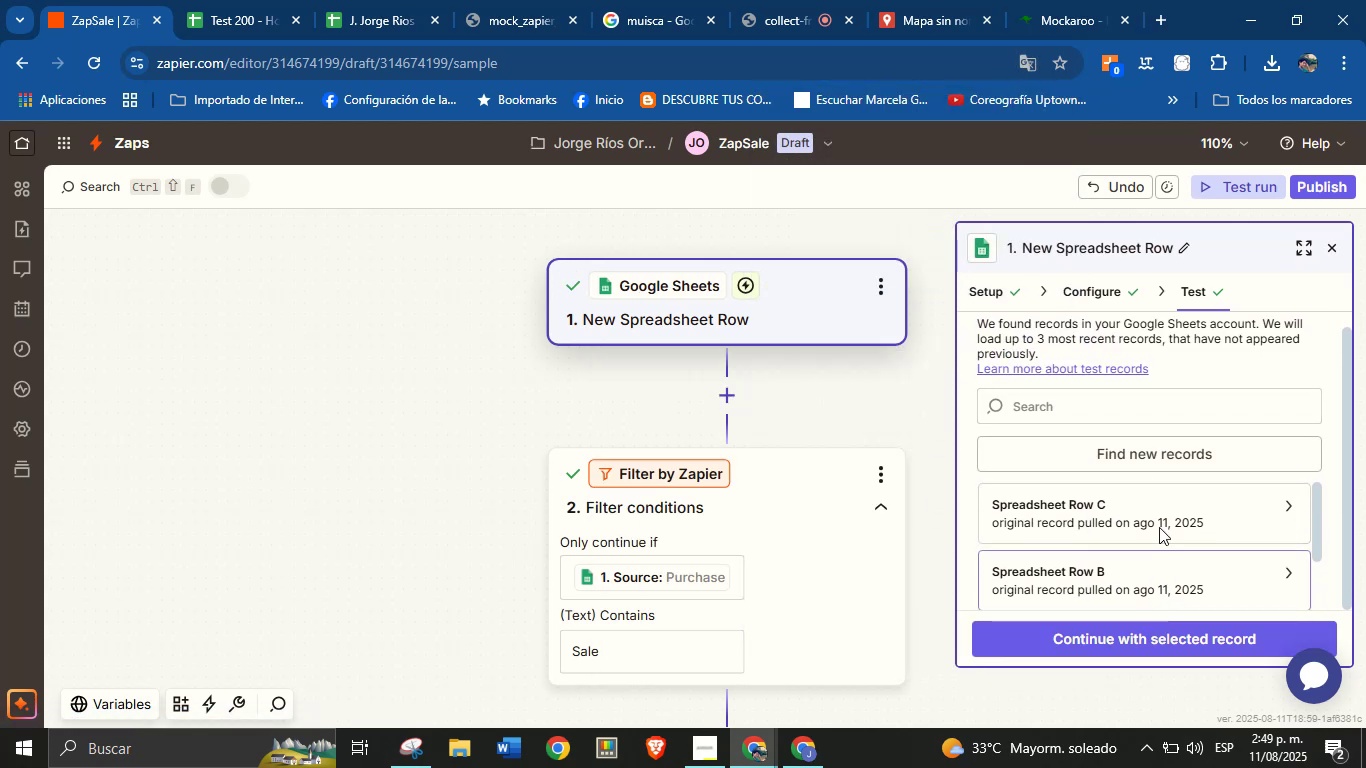 
left_click([1159, 519])
 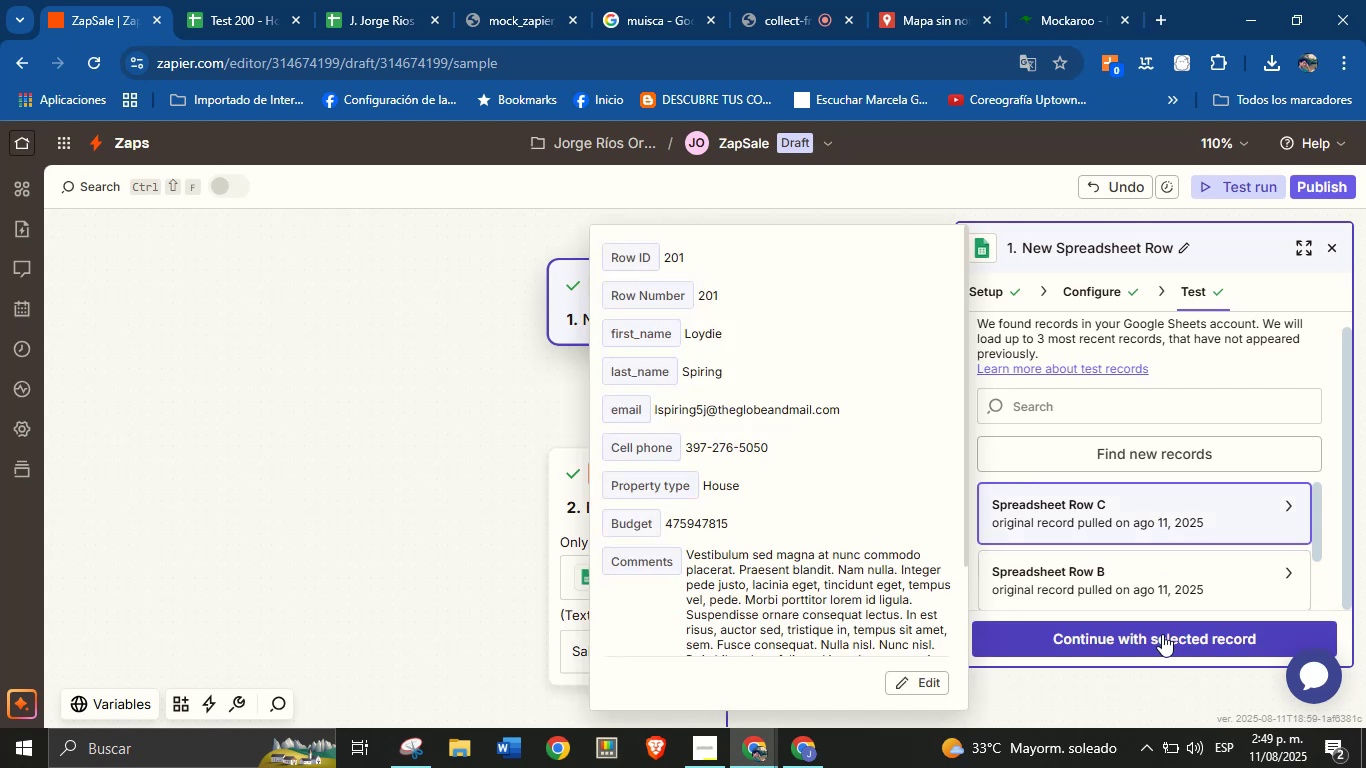 
left_click([1162, 634])
 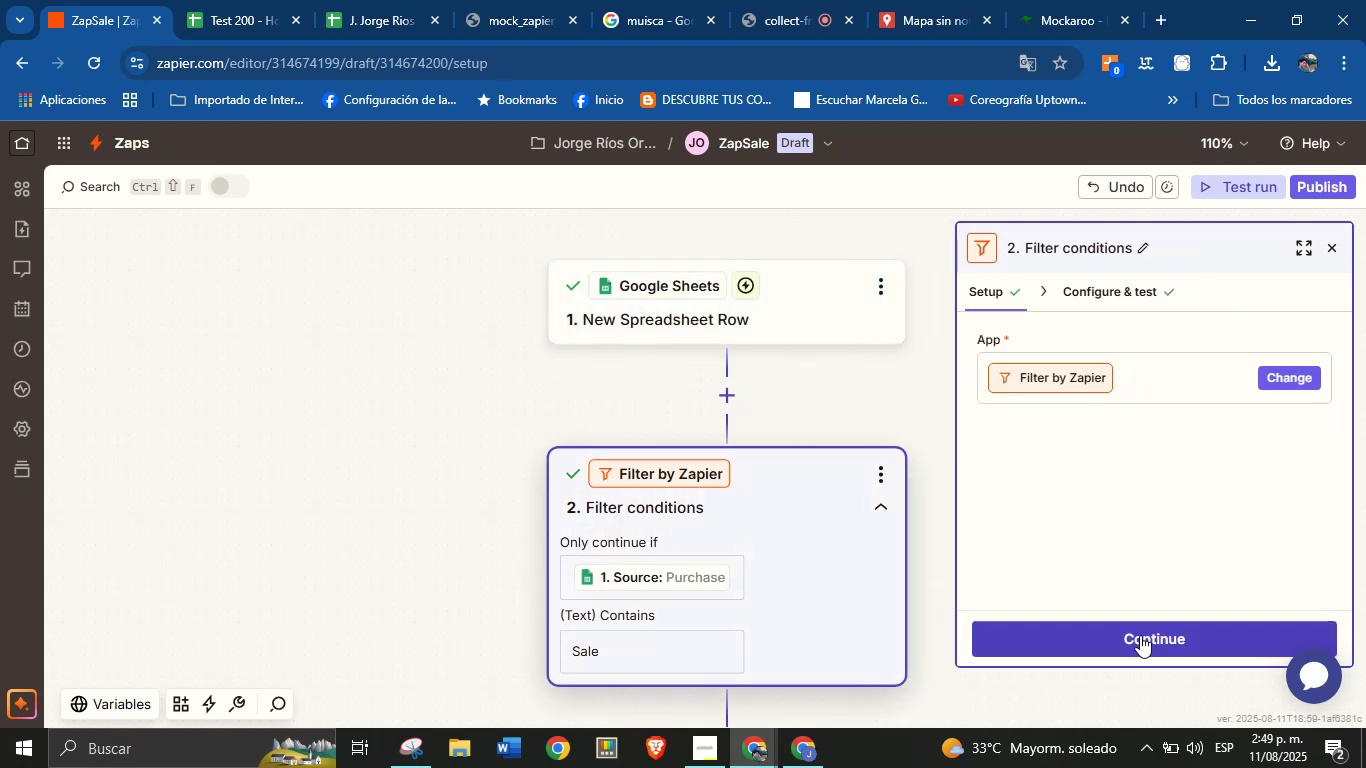 
left_click([1141, 642])
 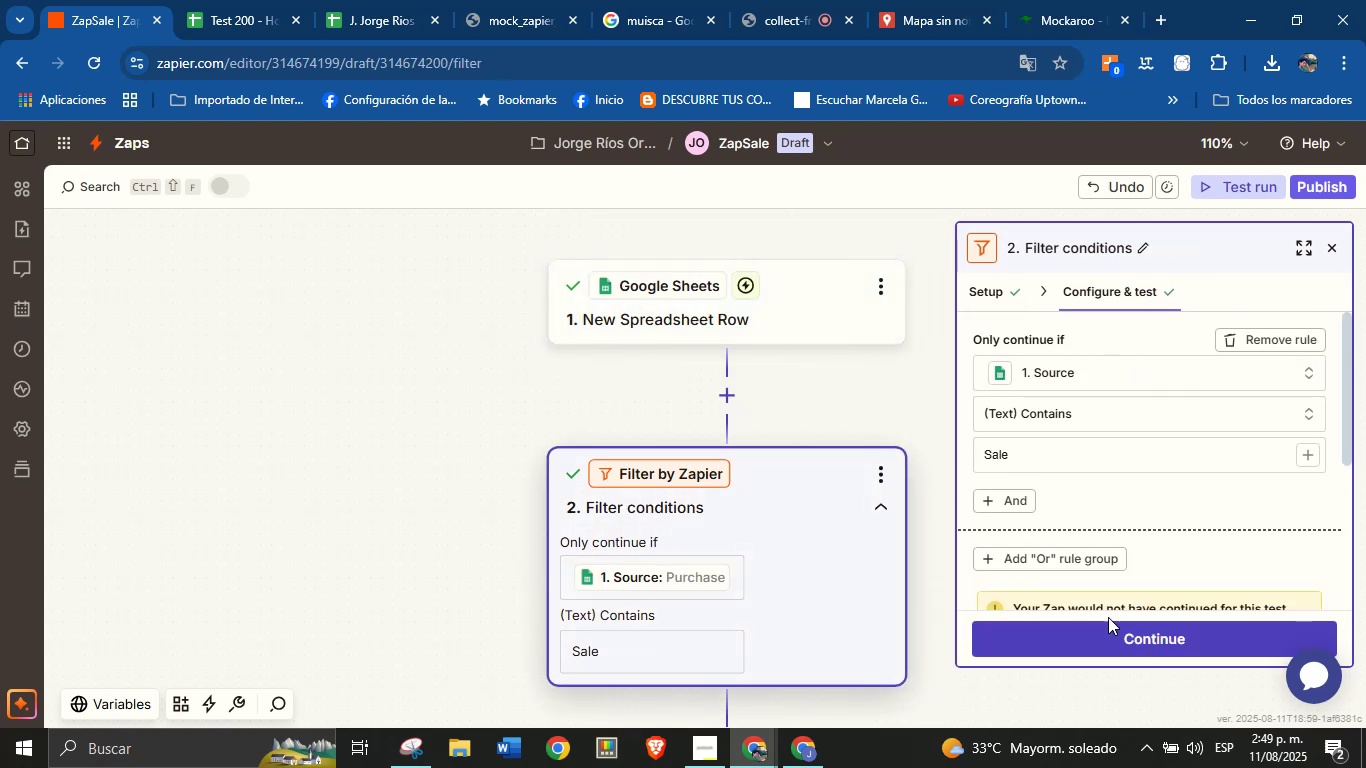 
scroll: coordinate [1167, 491], scroll_direction: down, amount: 3.0
 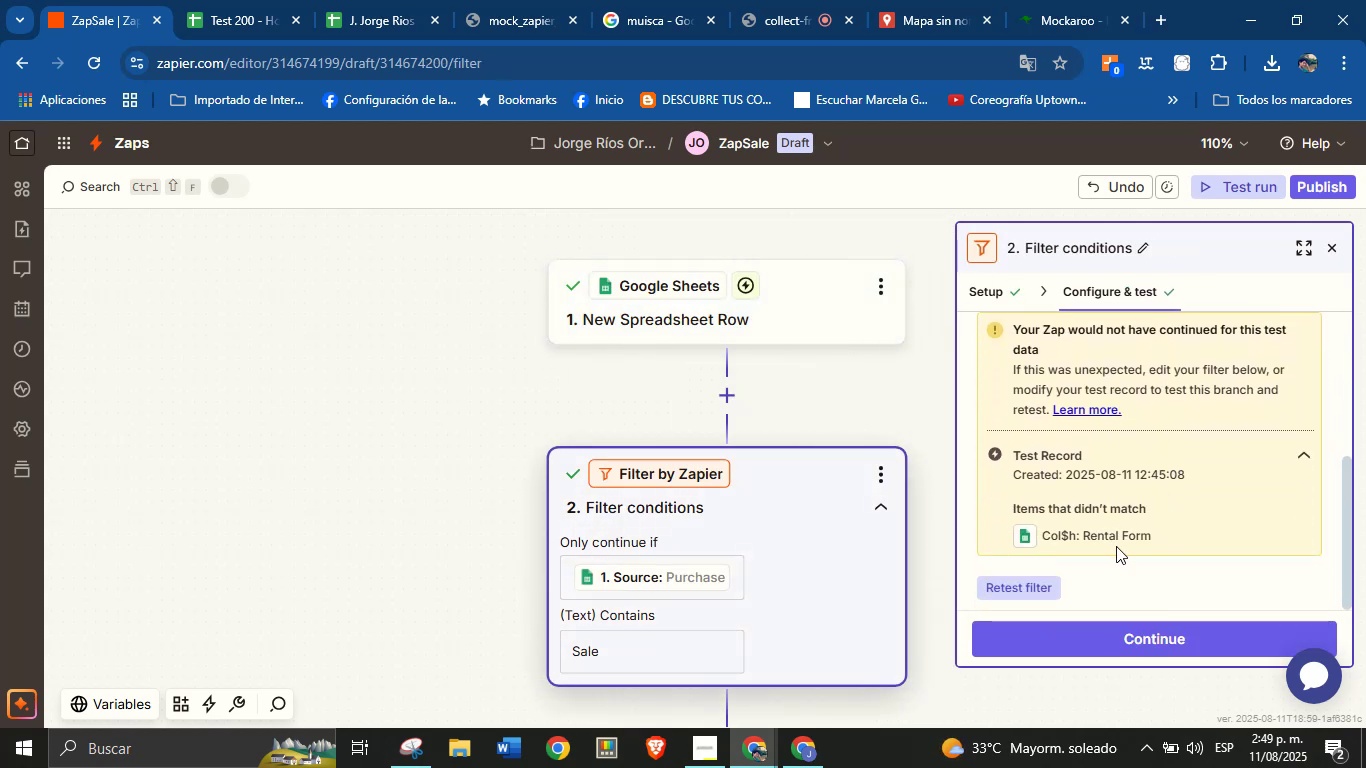 
scroll: coordinate [1106, 481], scroll_direction: up, amount: 3.0
 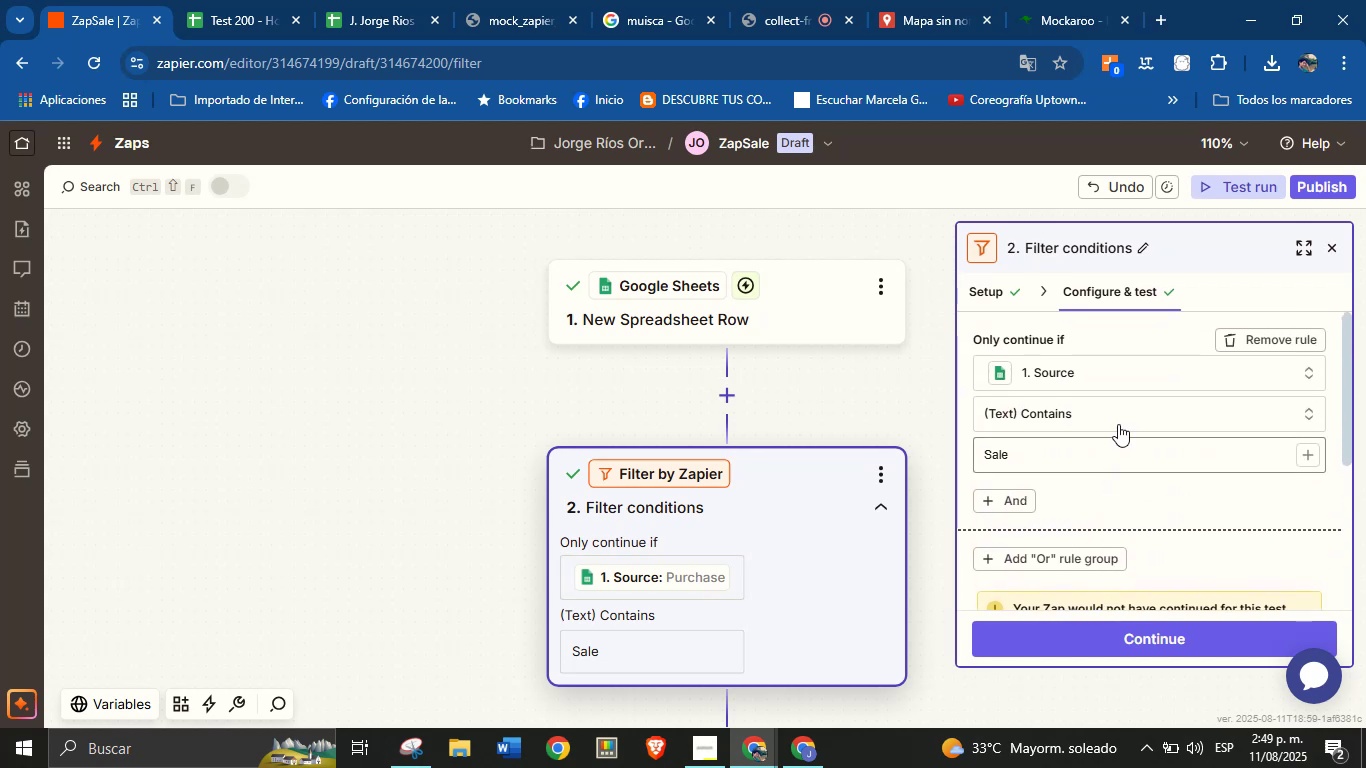 
scroll: coordinate [1174, 519], scroll_direction: down, amount: 3.0
 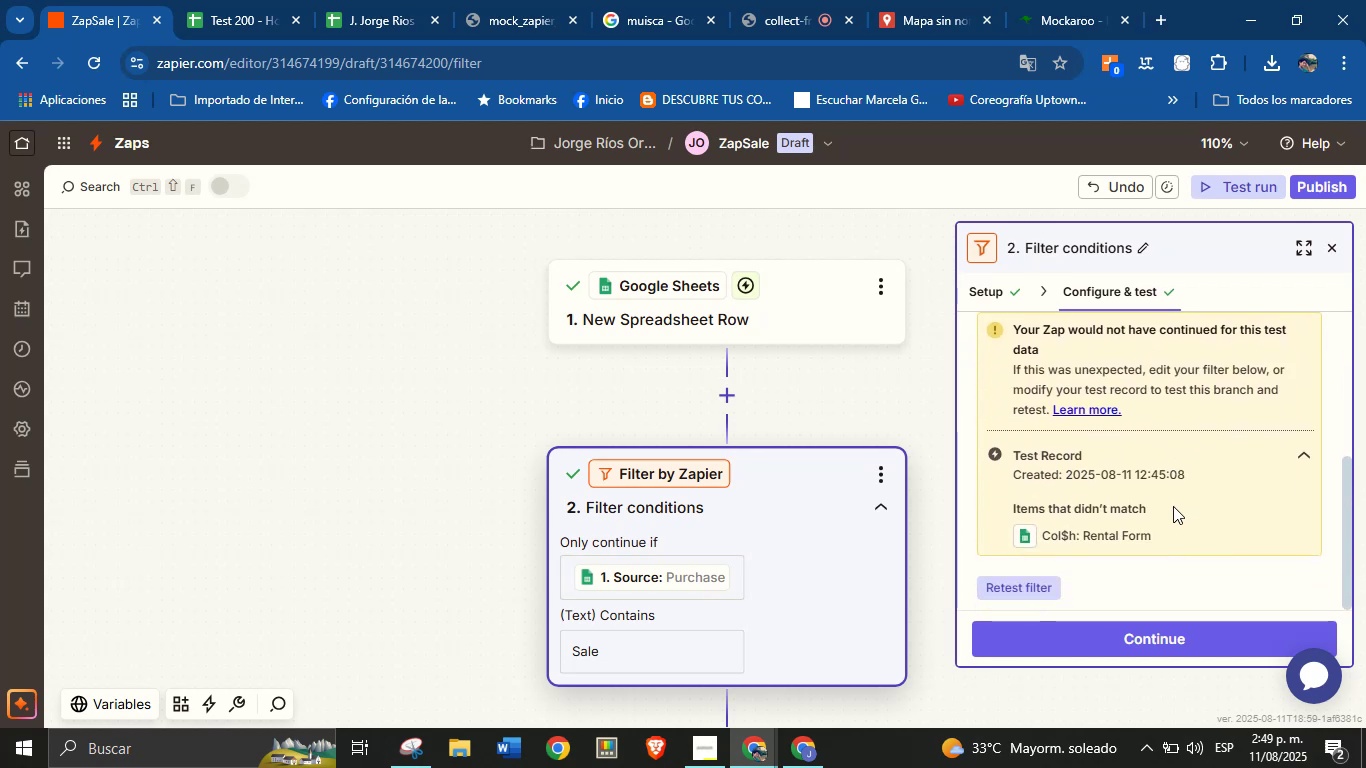 
scroll: coordinate [1163, 500], scroll_direction: up, amount: 1.0
 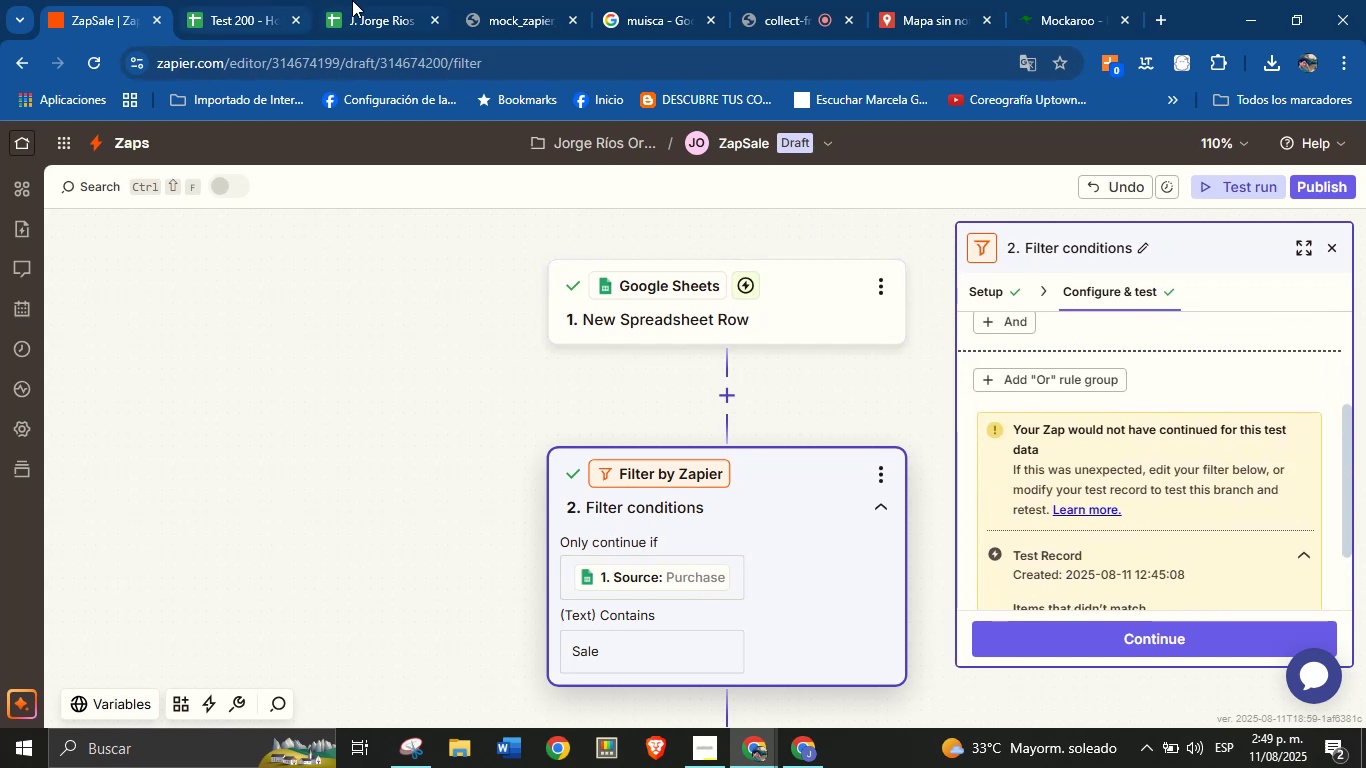 
left_click([220, 0])
 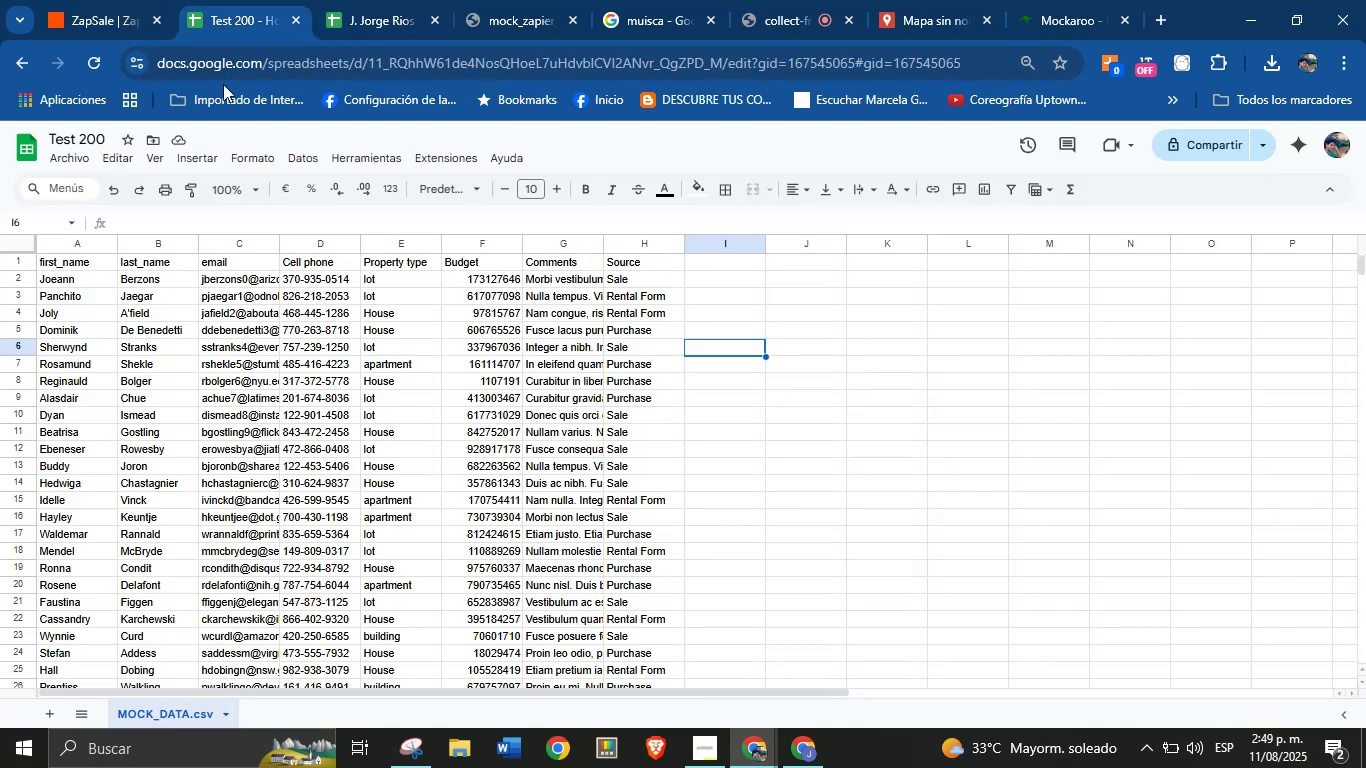 
scroll: coordinate [218, 313], scroll_direction: up, amount: 2.0
 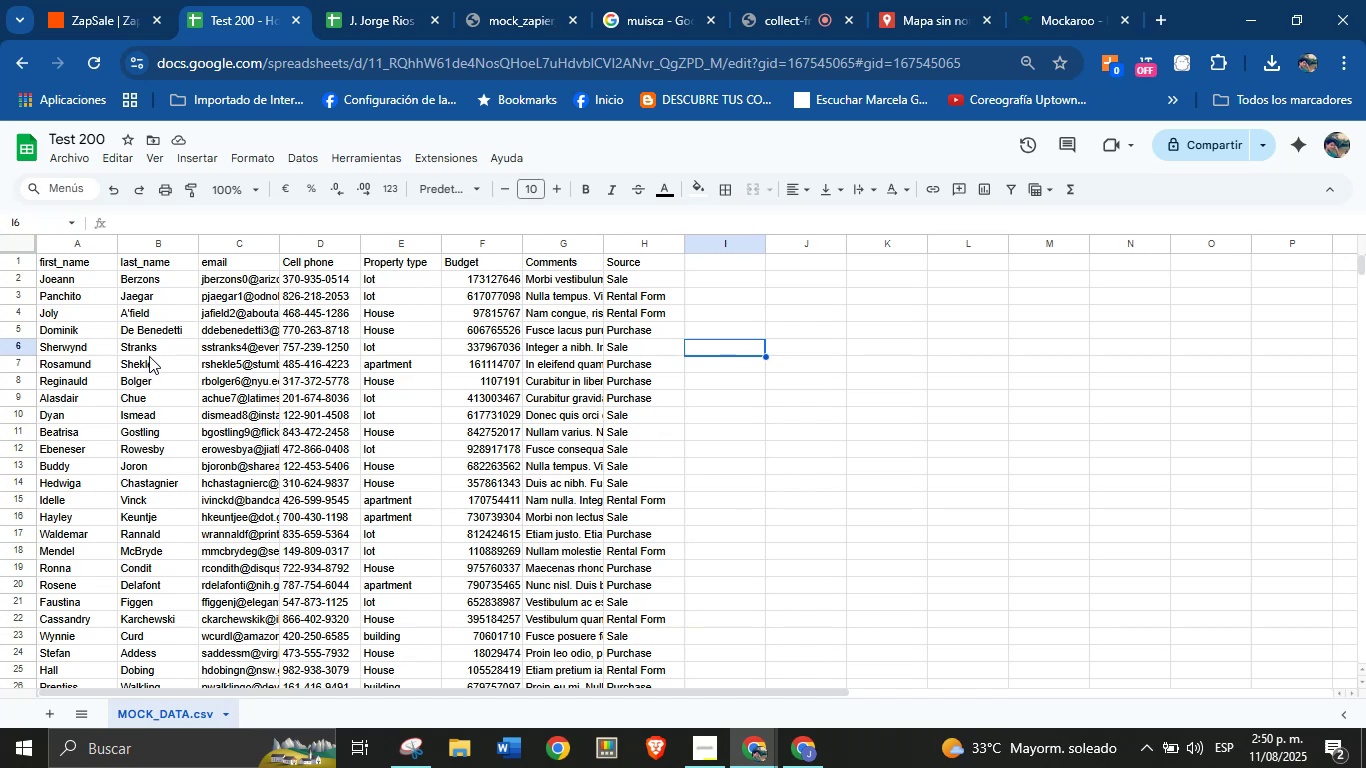 
left_click([90, 0])
 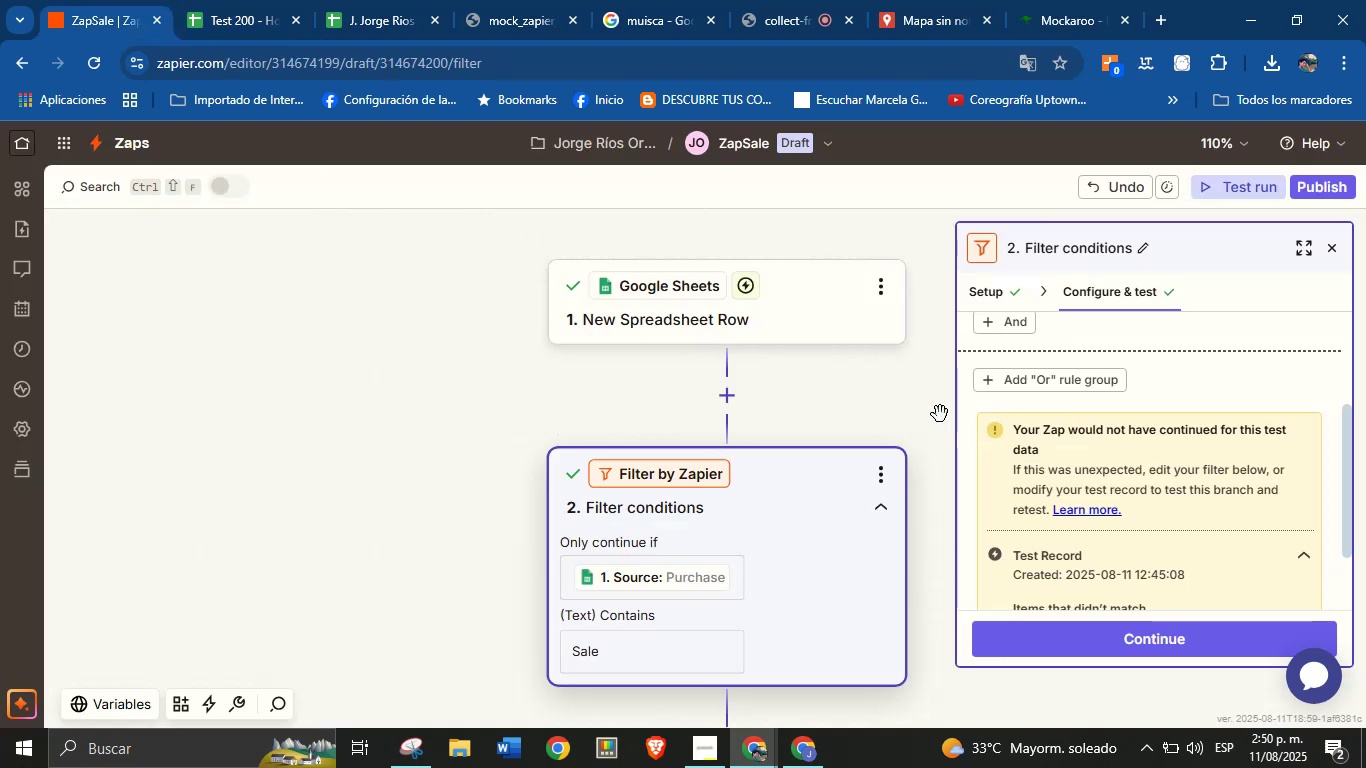 
scroll: coordinate [1038, 465], scroll_direction: up, amount: 3.0
 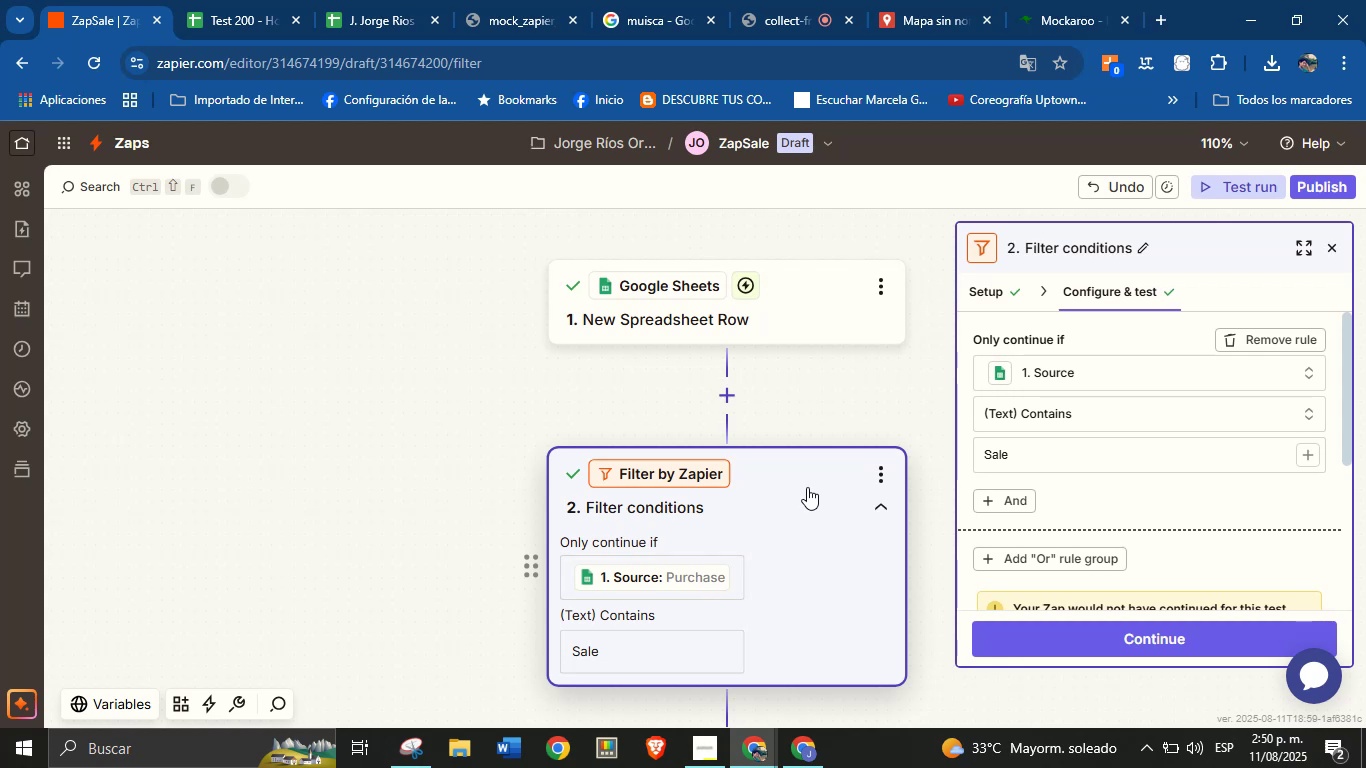 
wait(15.37)
 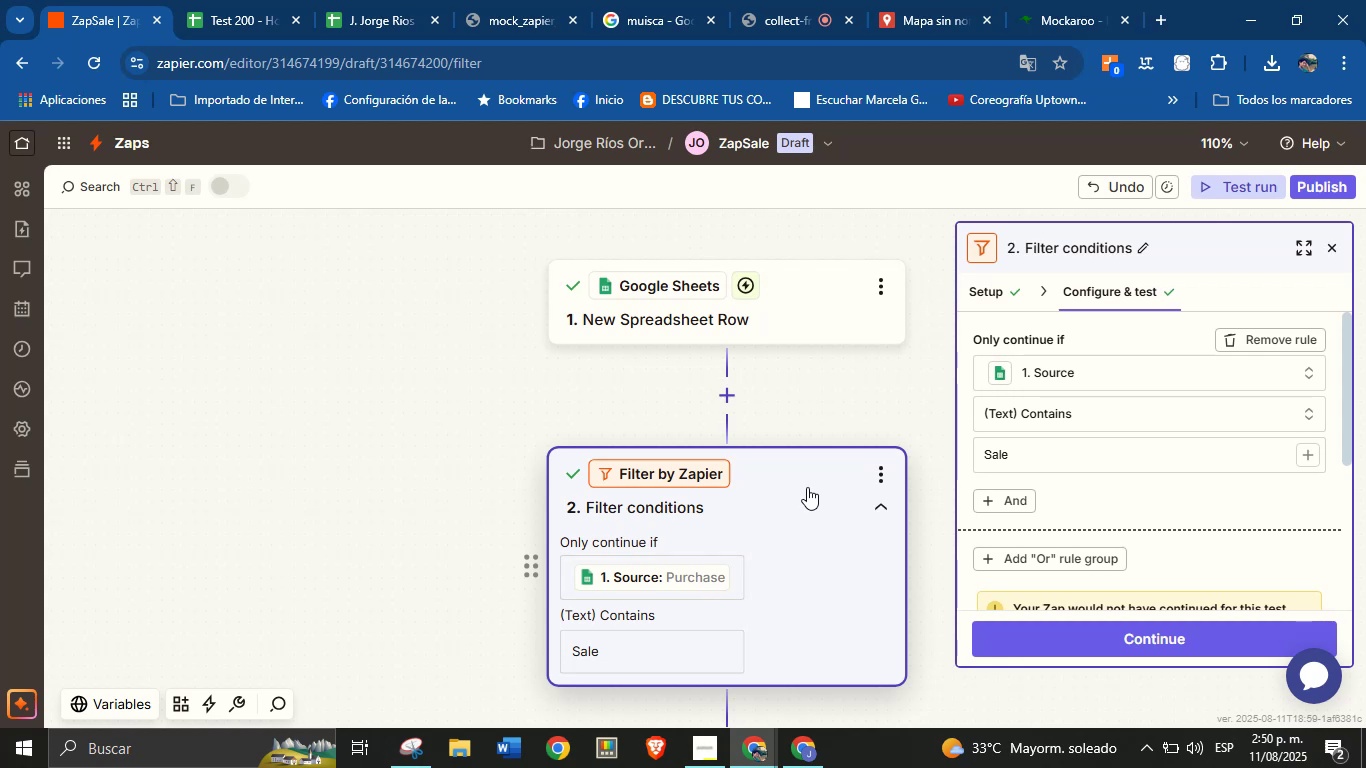 
left_click([1016, 299])
 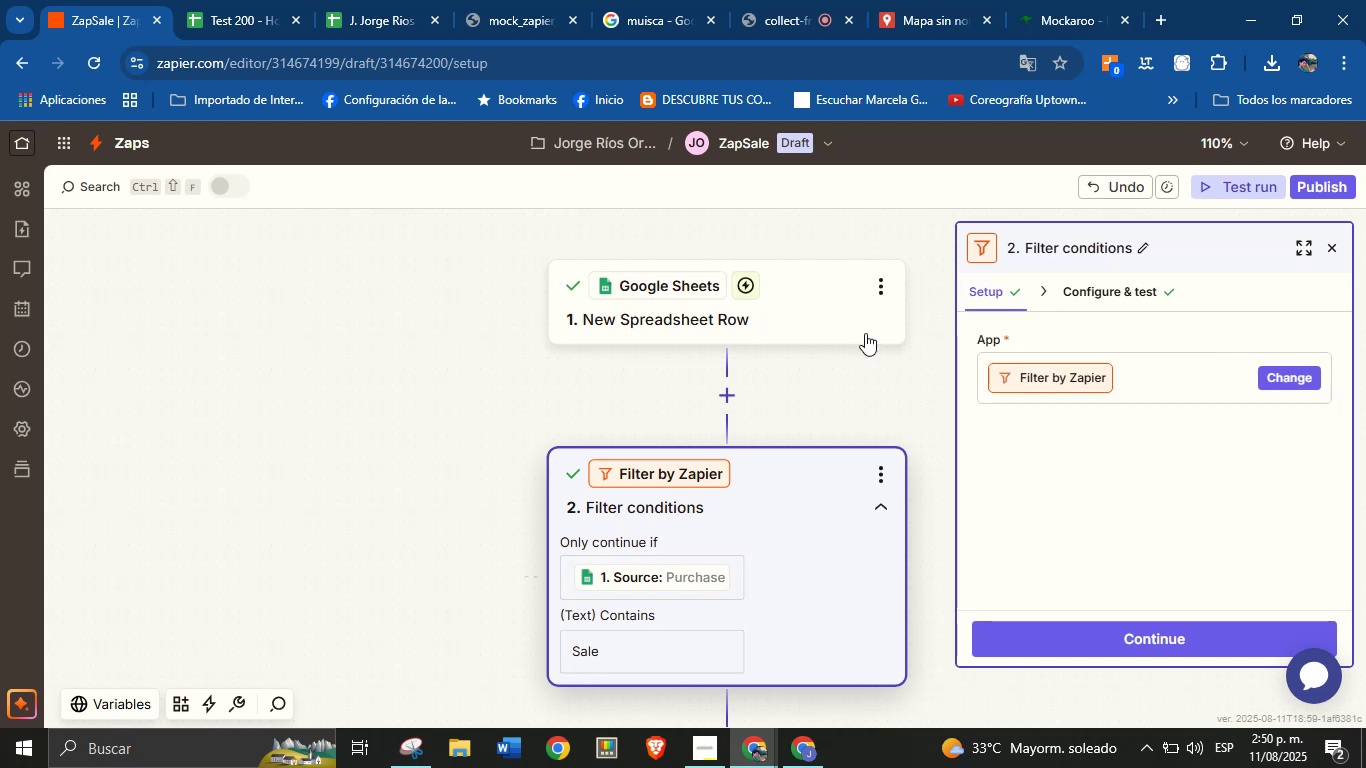 
left_click([770, 318])
 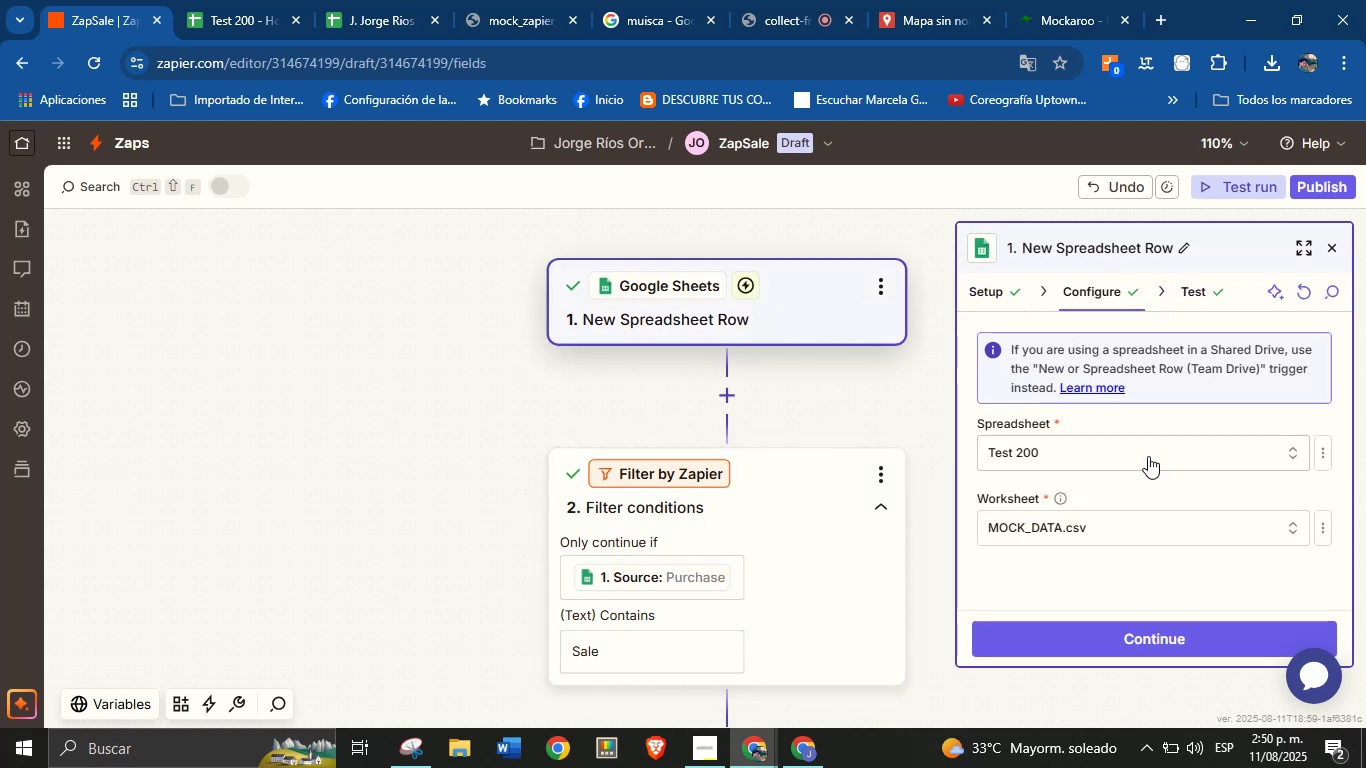 
left_click([1009, 285])
 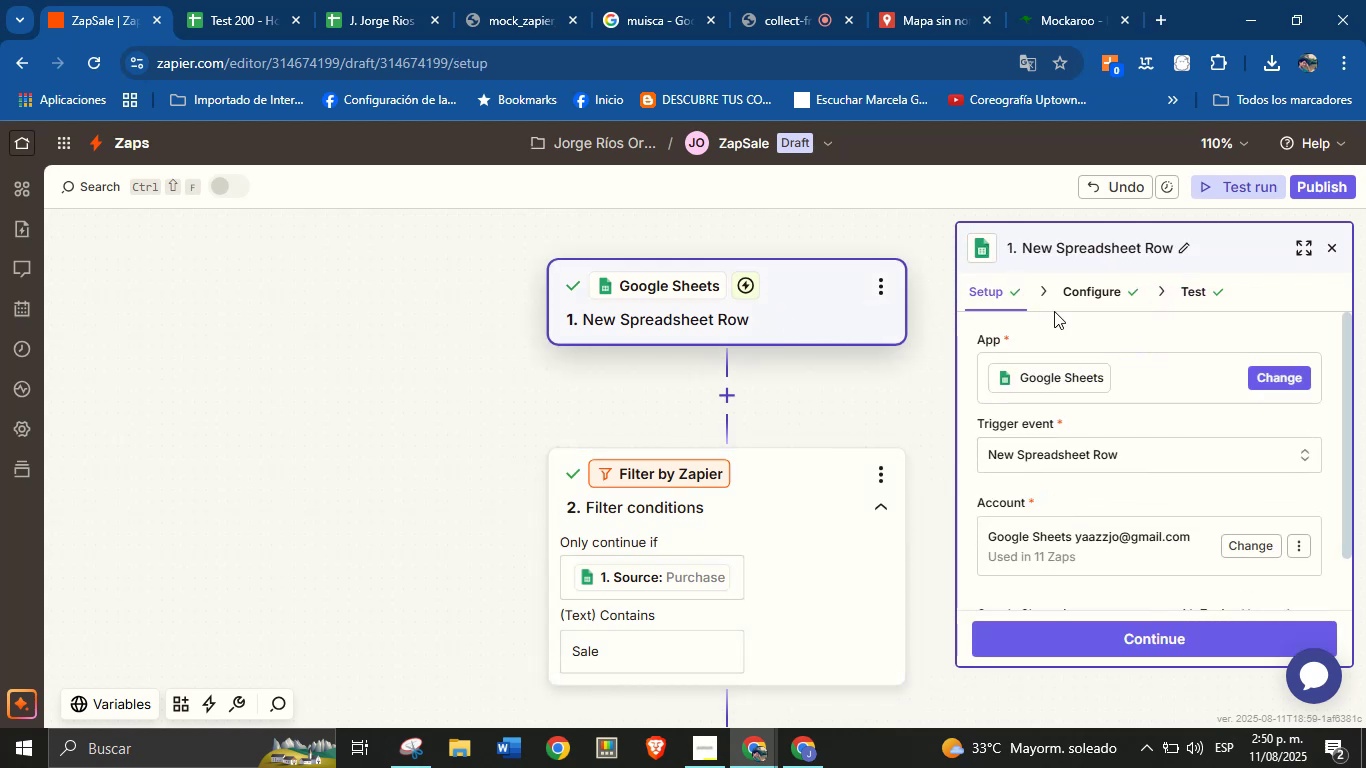 
scroll: coordinate [1145, 466], scroll_direction: down, amount: 1.0
 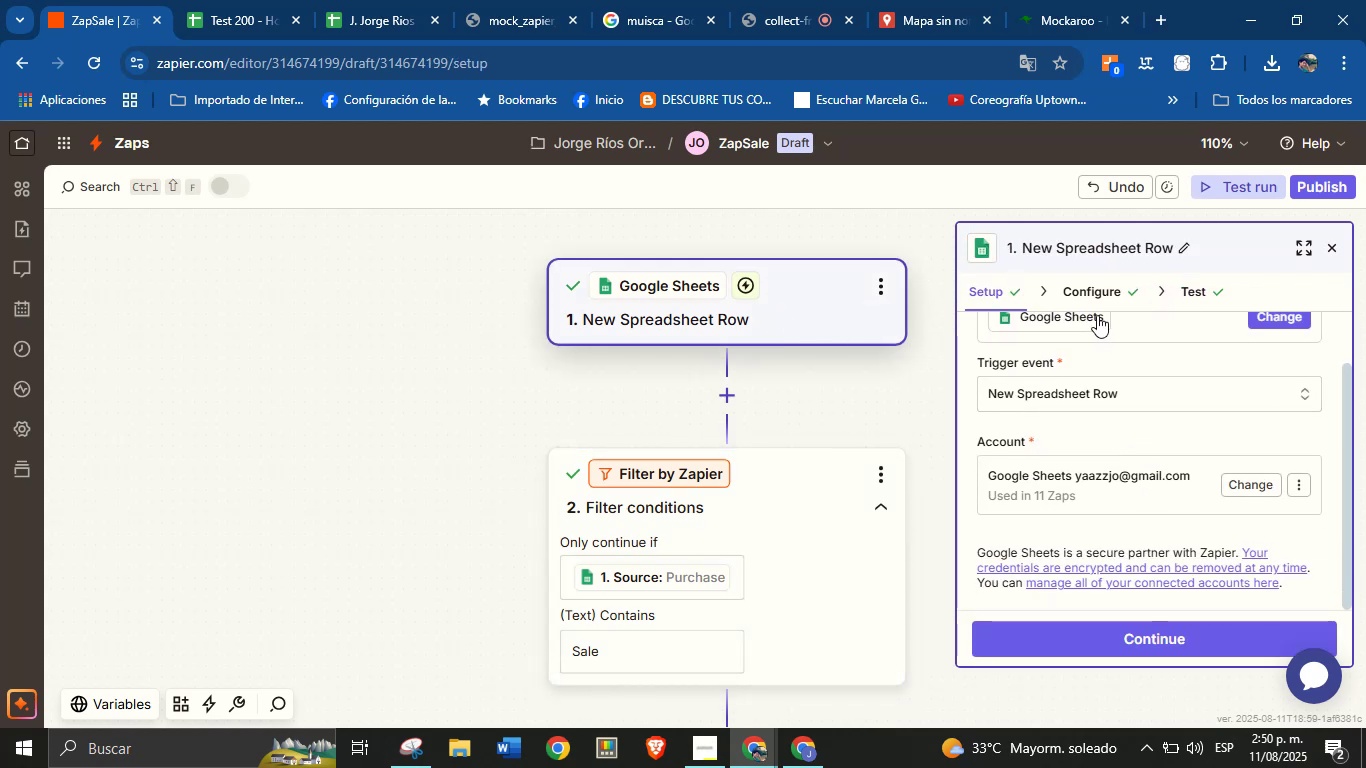 
left_click([1097, 287])
 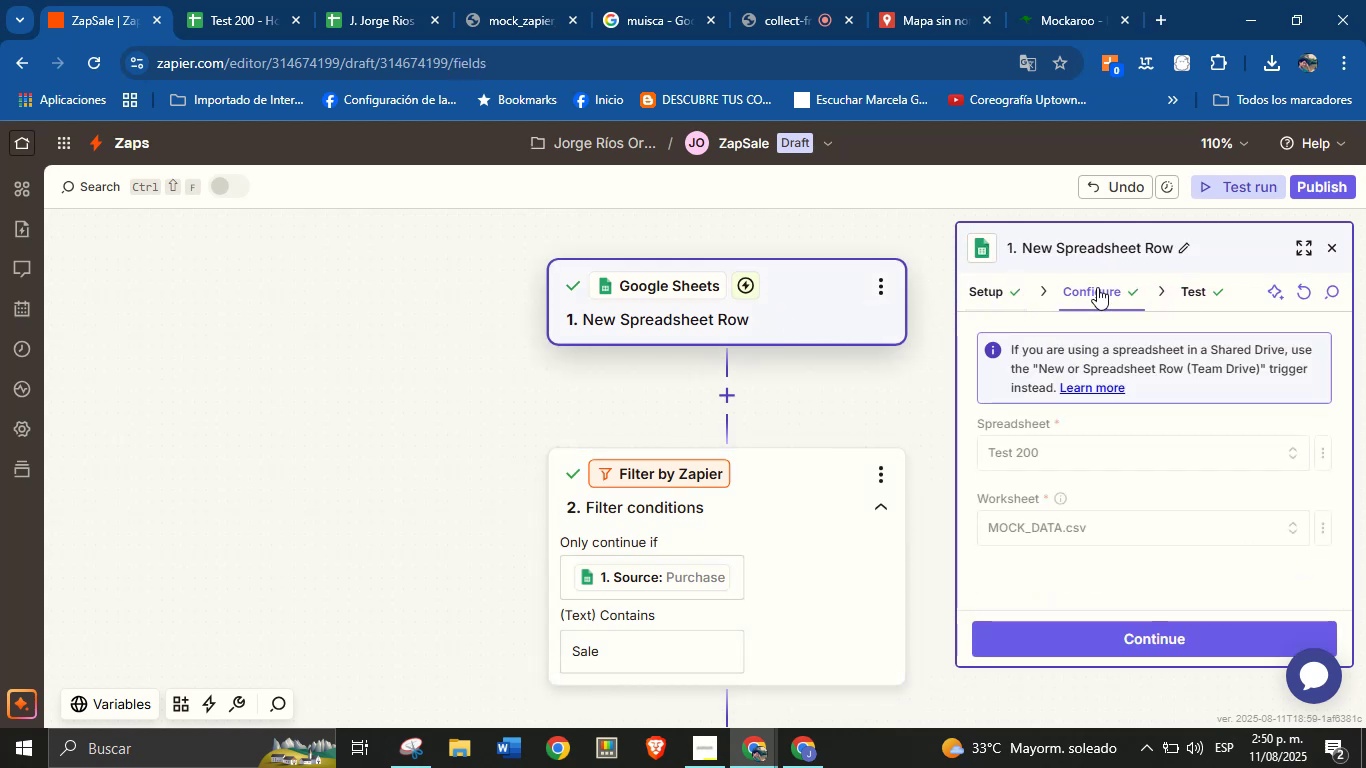 
scroll: coordinate [1134, 449], scroll_direction: down, amount: 3.0
 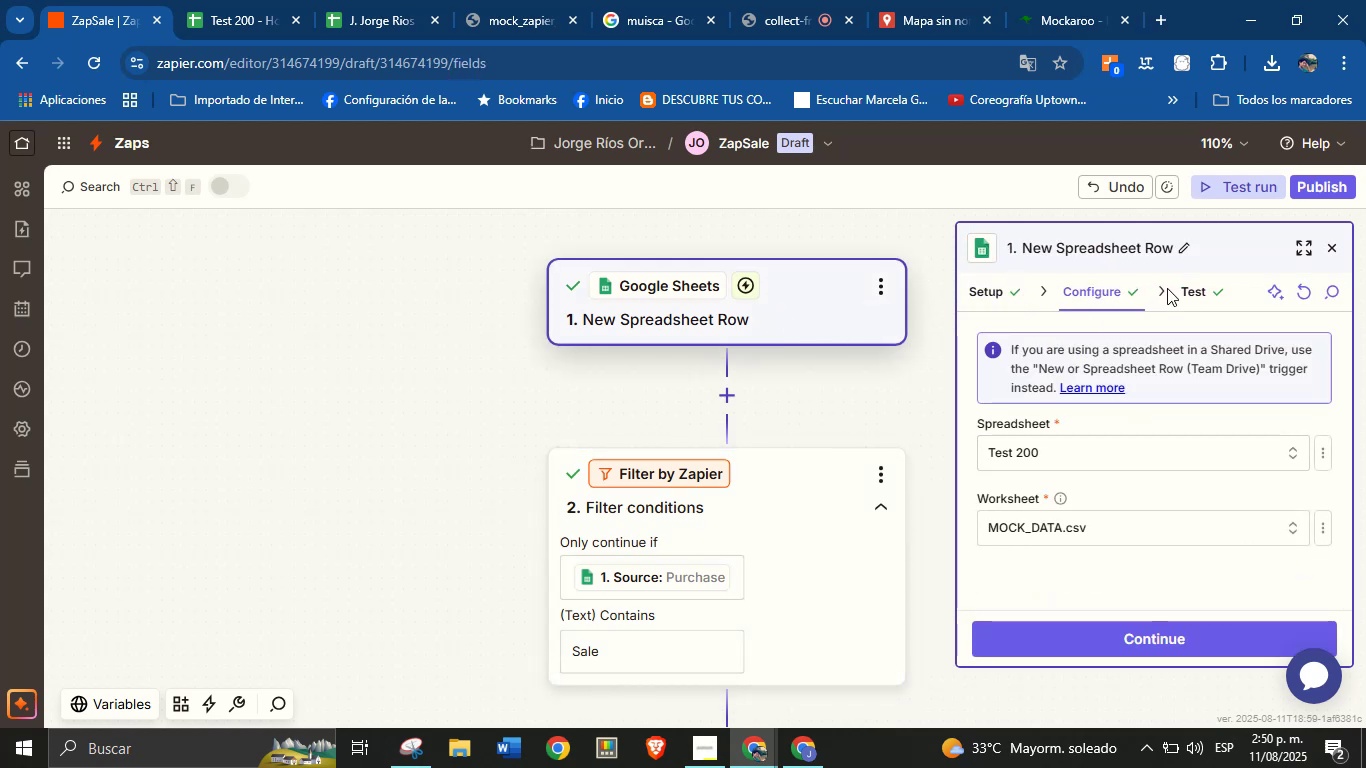 
left_click([1193, 293])
 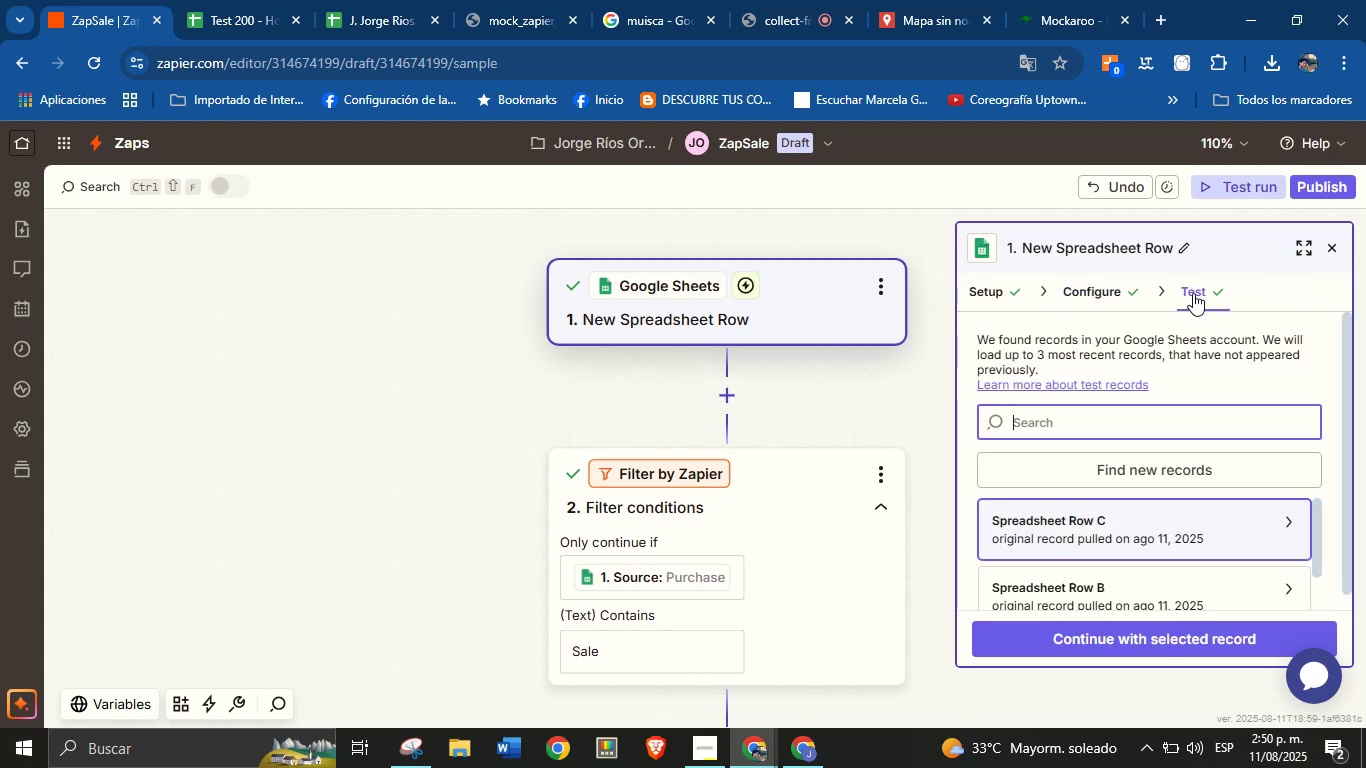 
scroll: coordinate [1144, 558], scroll_direction: down, amount: 5.0
 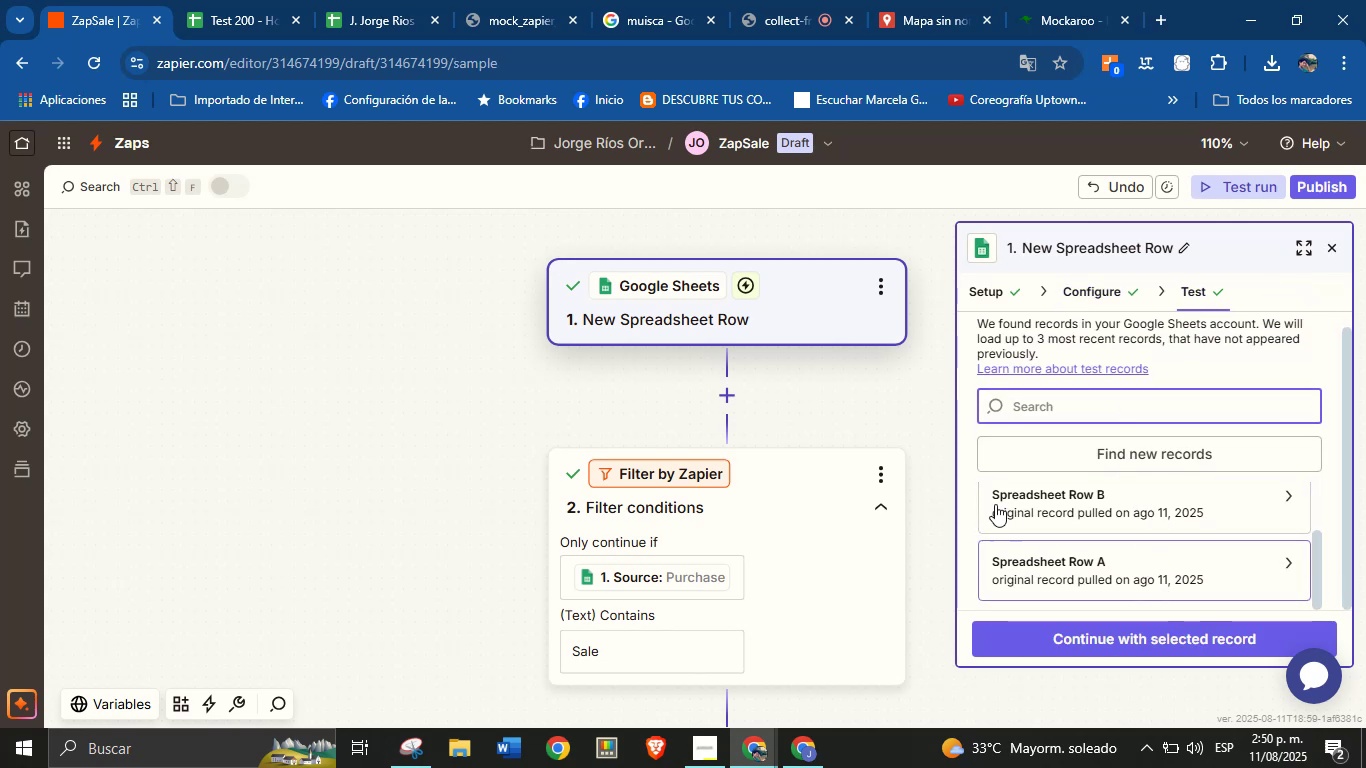 
left_click([926, 459])
 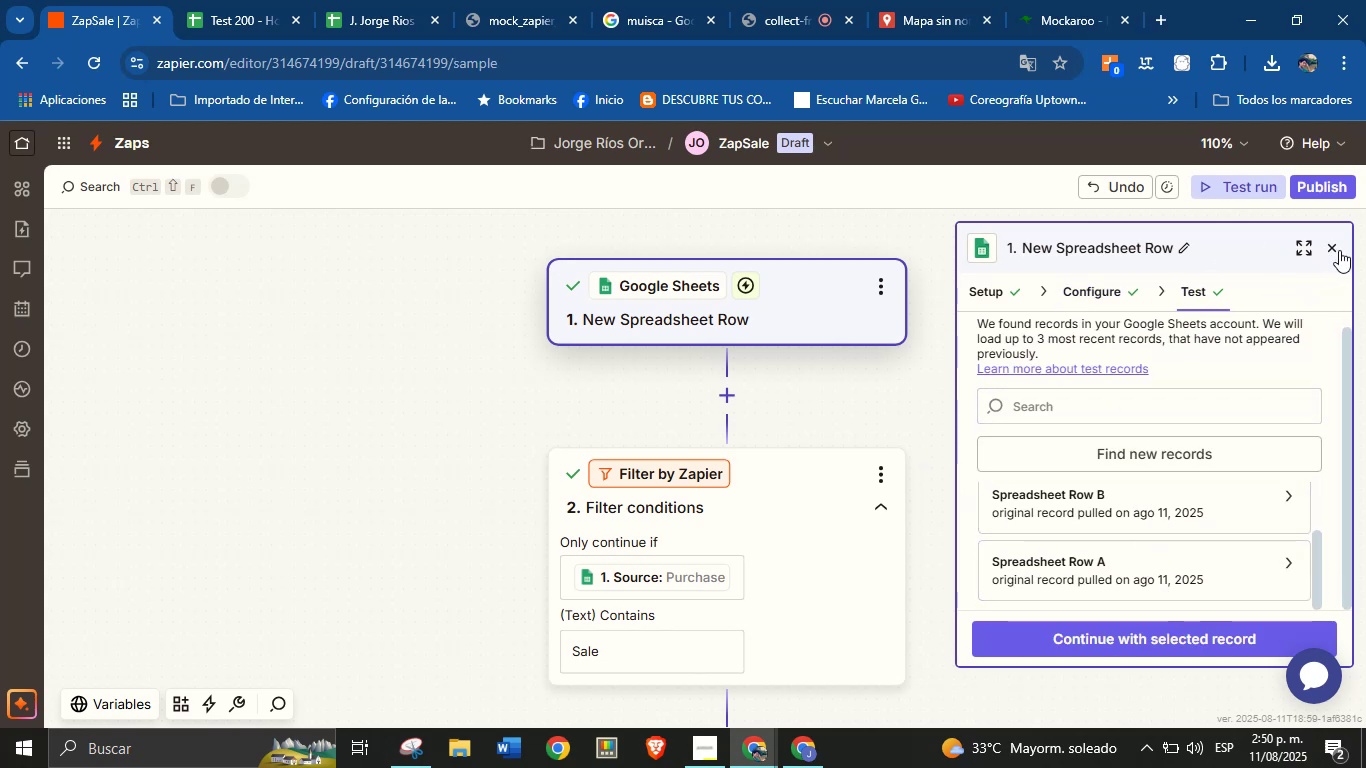 
scroll: coordinate [817, 571], scroll_direction: down, amount: 2.0
 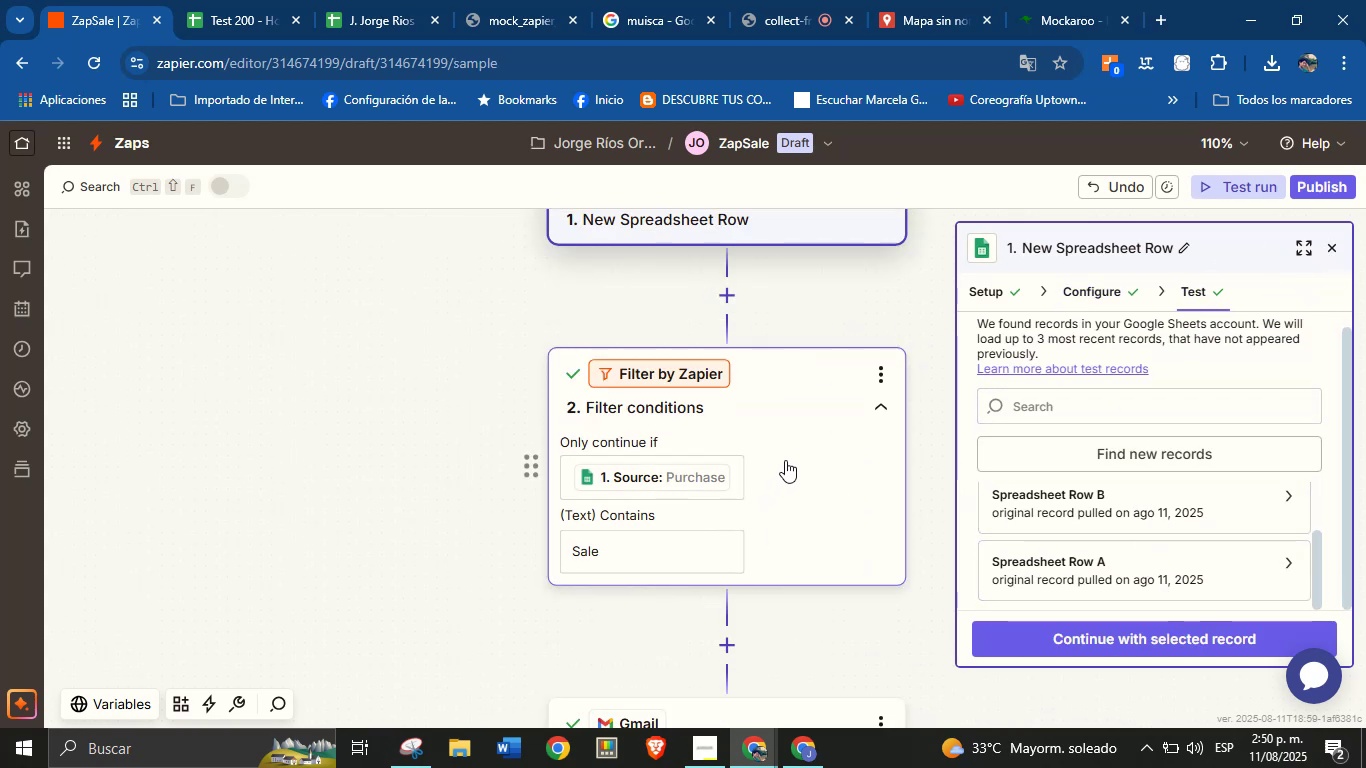 
left_click([793, 478])
 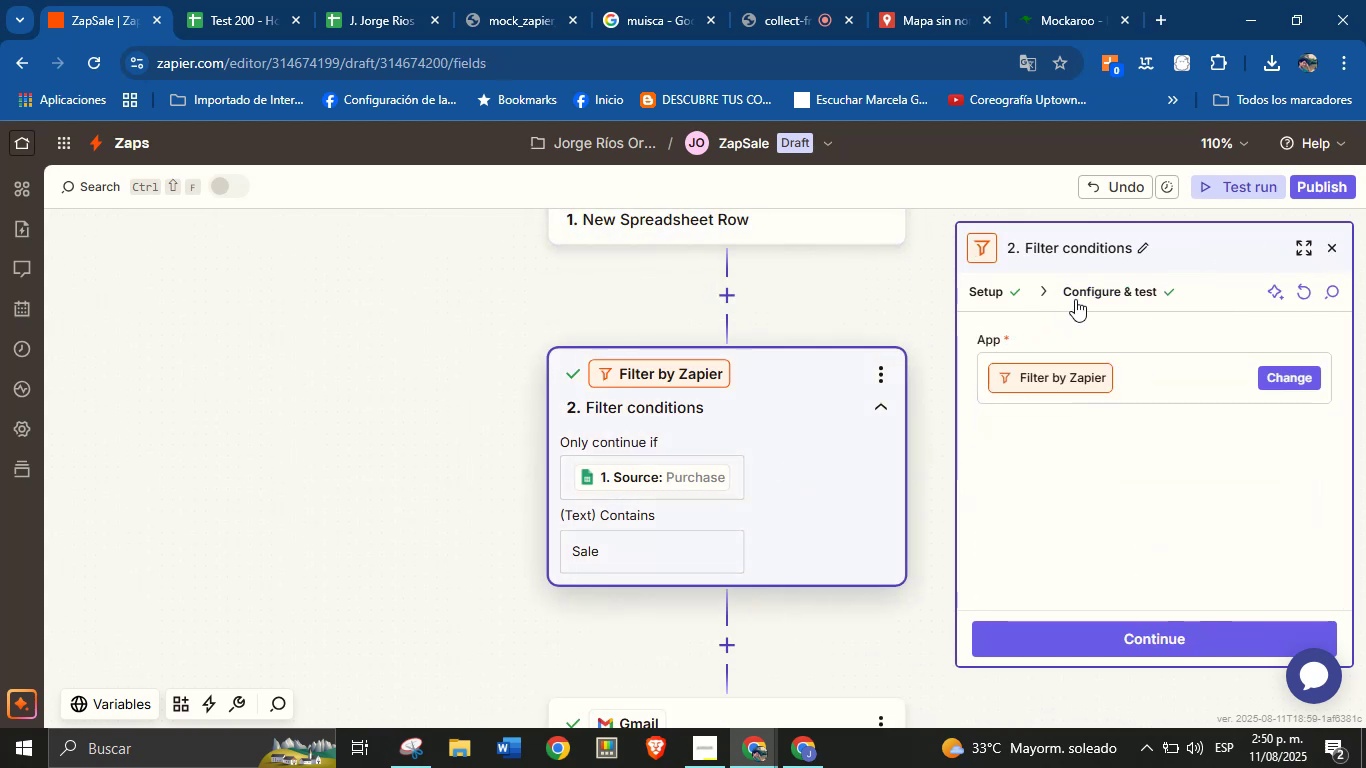 
left_click([1102, 295])
 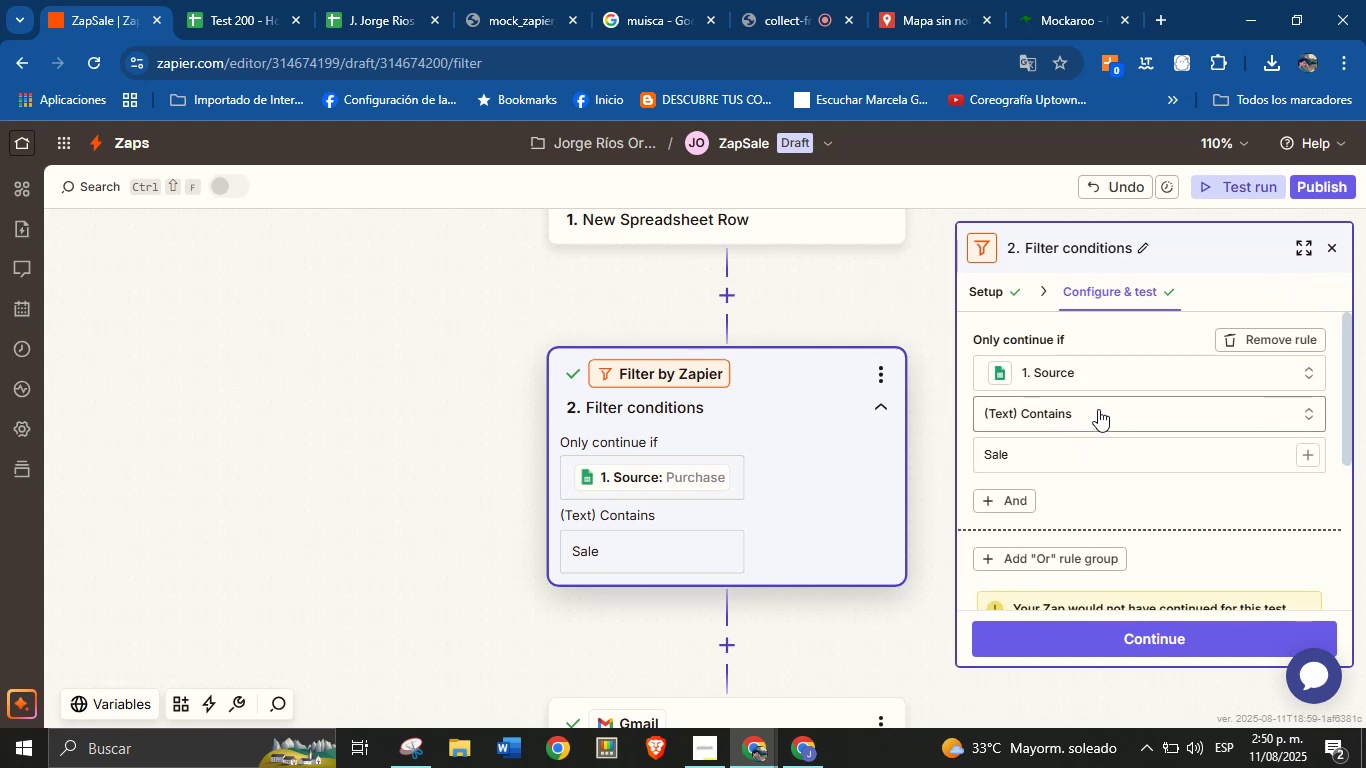 
scroll: coordinate [1083, 515], scroll_direction: none, amount: 0.0
 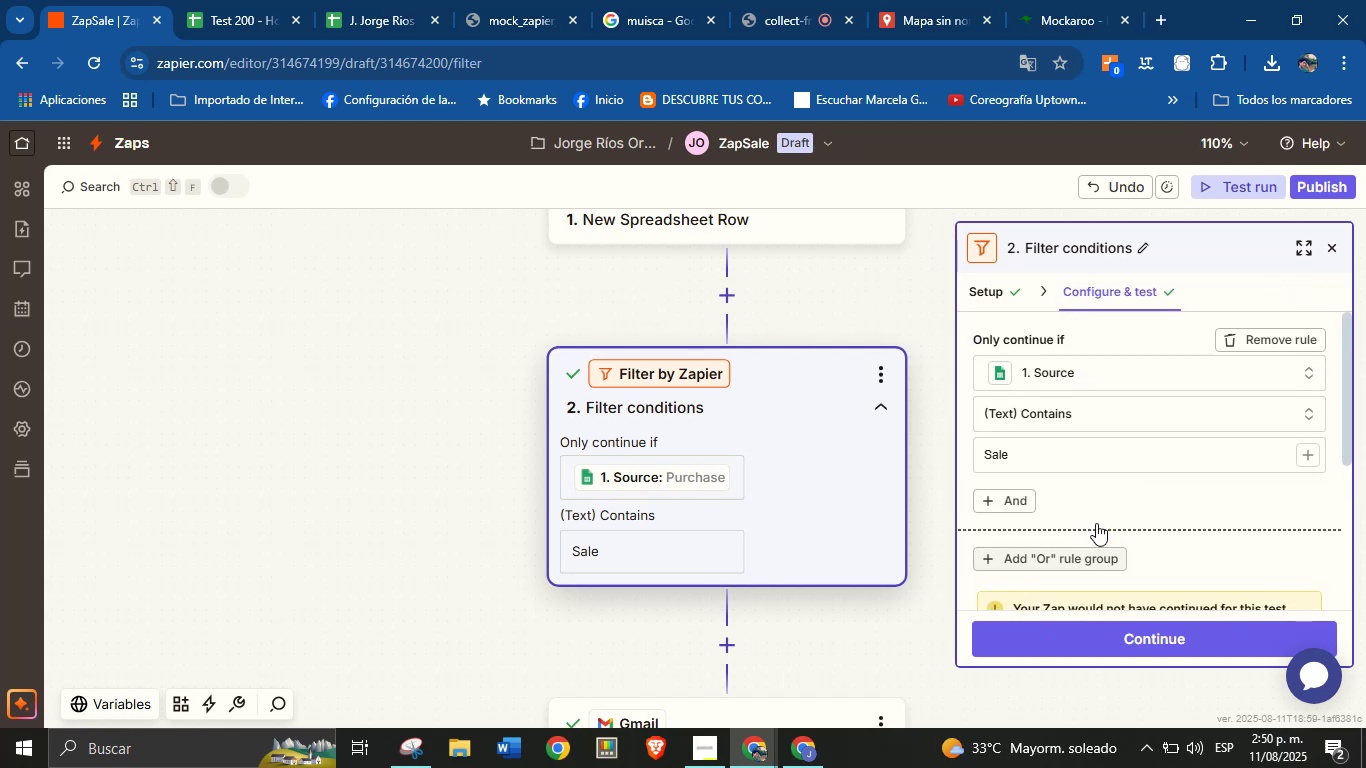 
scroll: coordinate [813, 579], scroll_direction: down, amount: 8.0
 